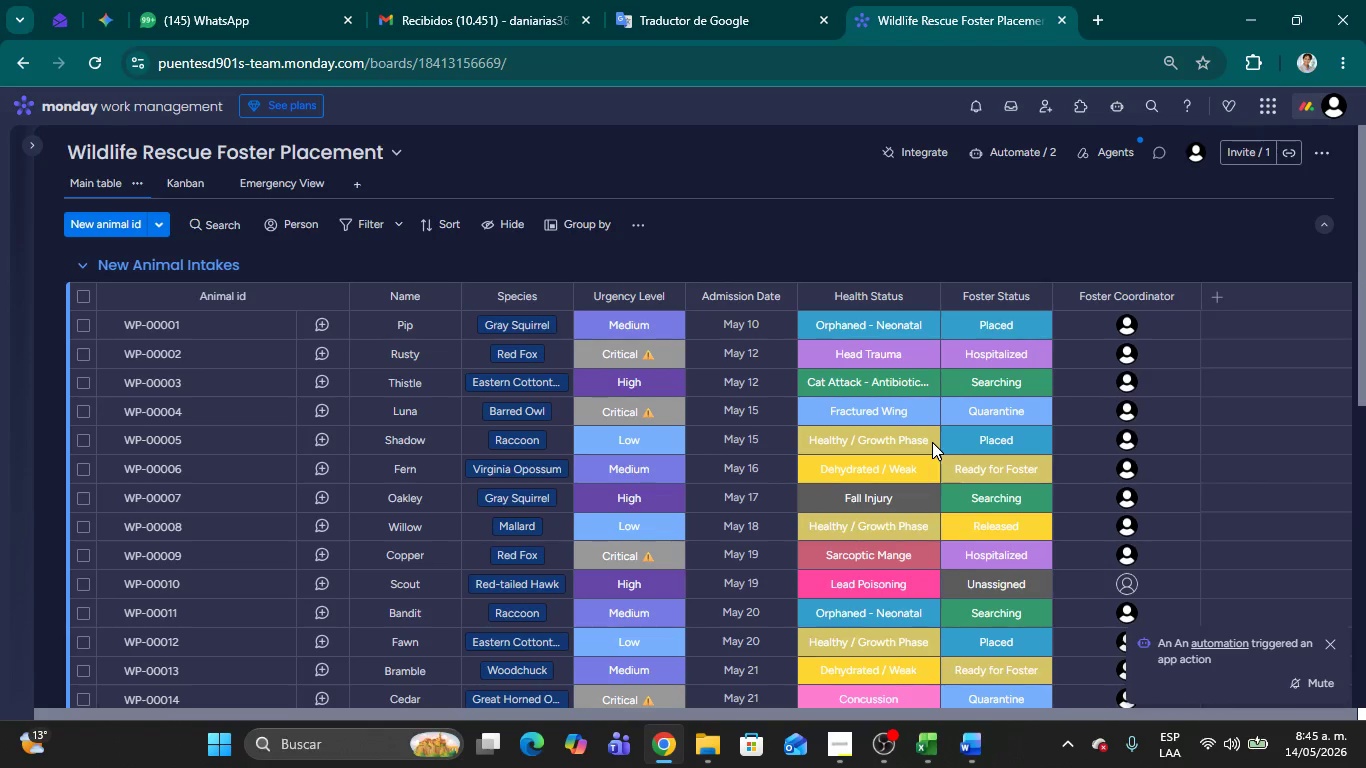 
left_click([906, 229])
 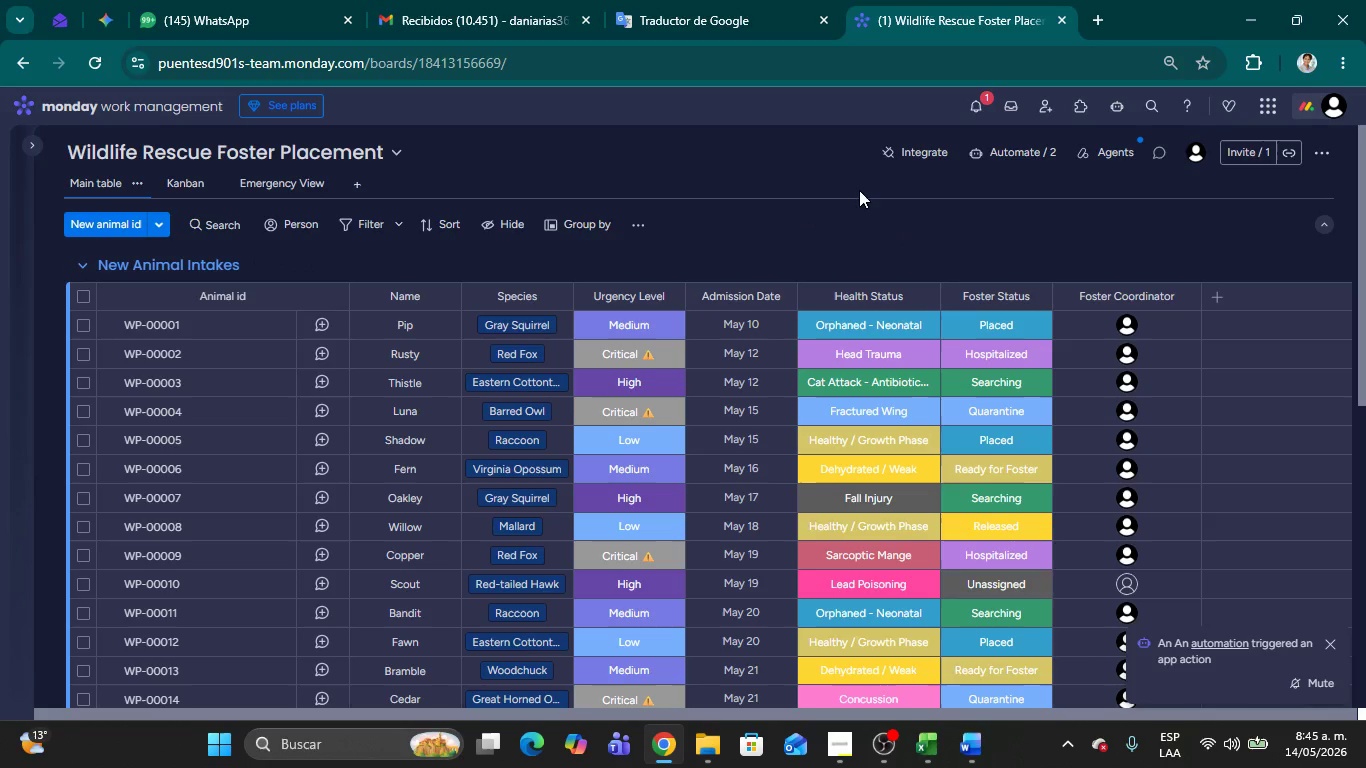 
mouse_move([939, 116])
 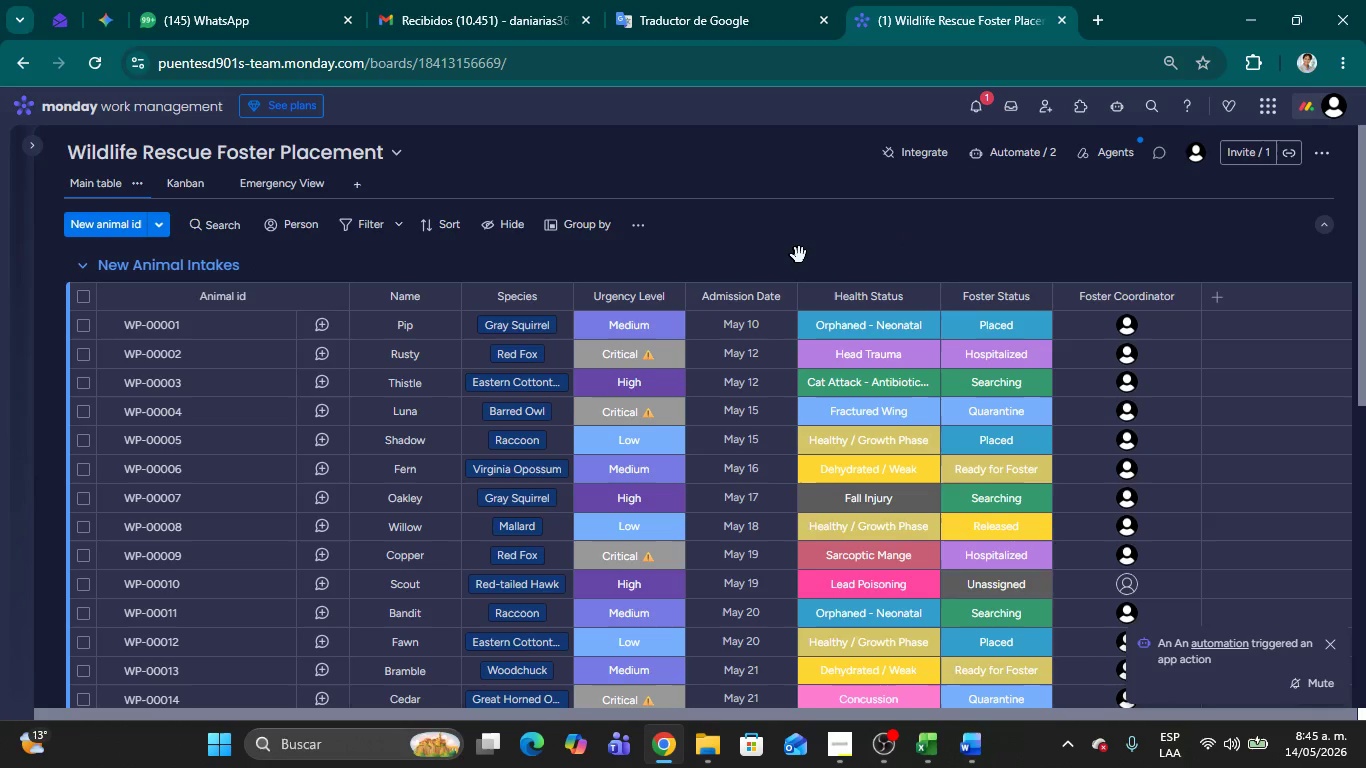 
left_click([800, 255])
 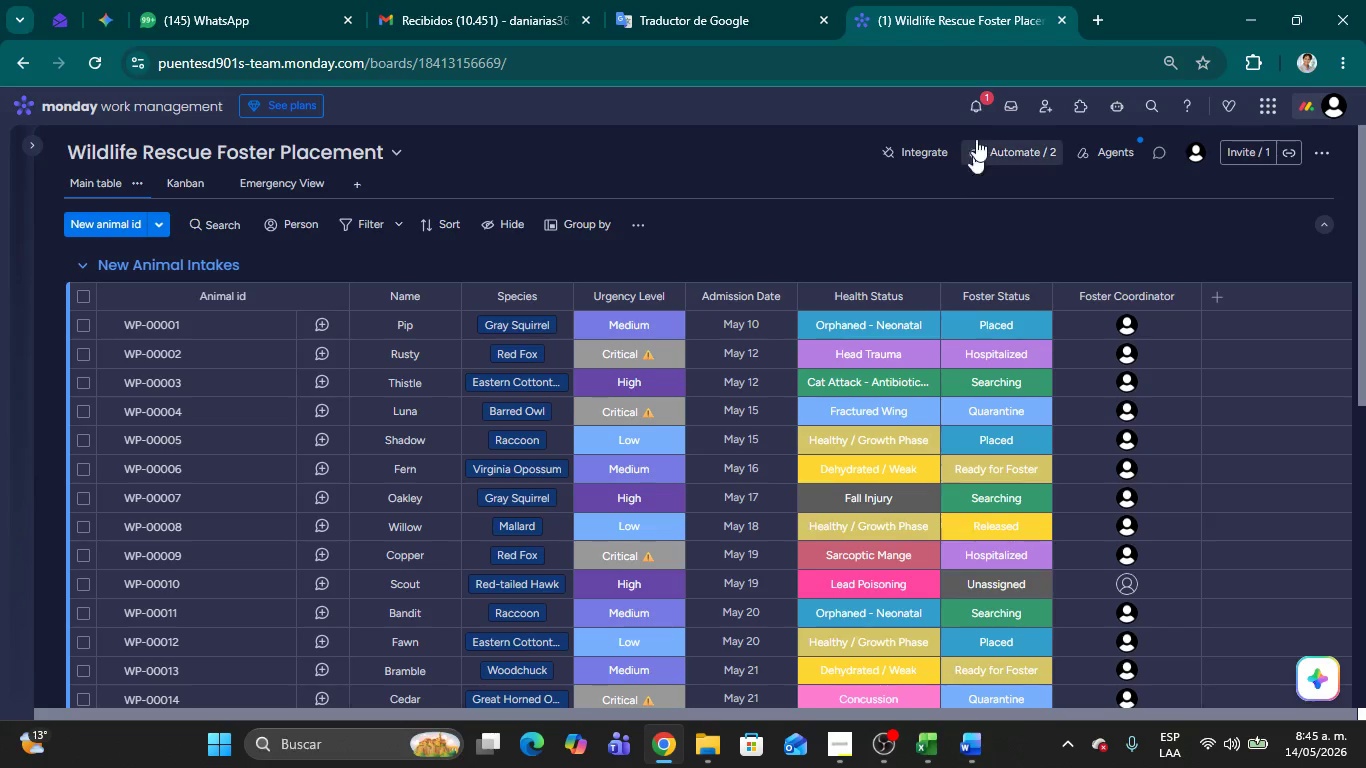 
wait(5.11)
 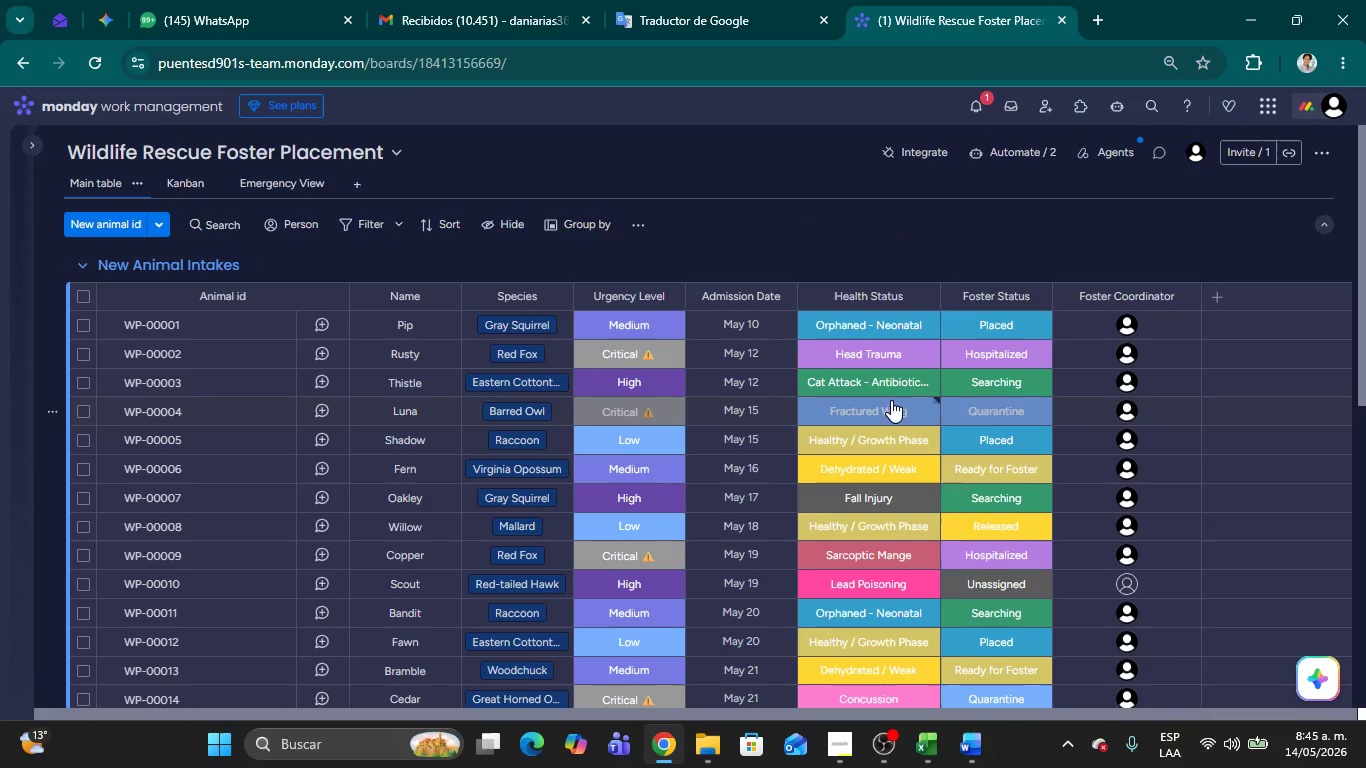 
left_click([978, 116])
 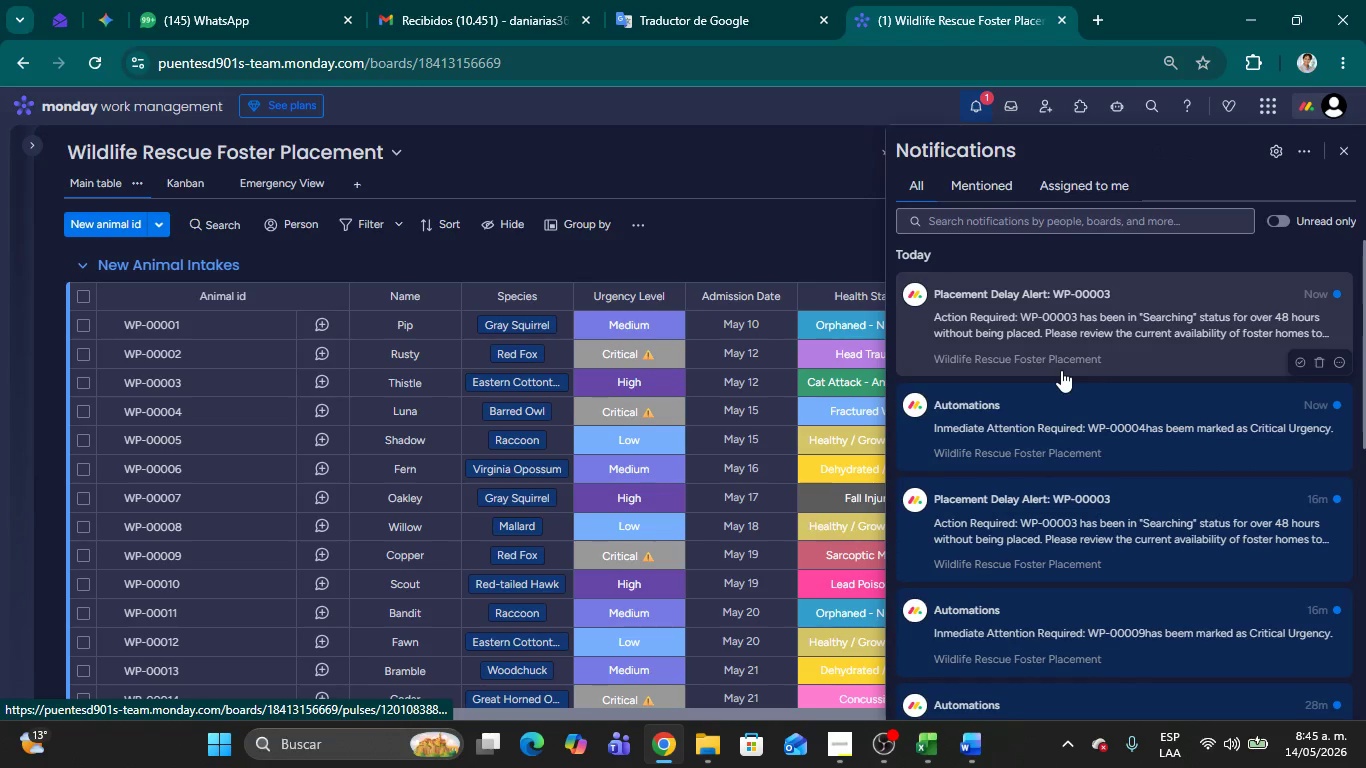 
mouse_move([1315, 382])
 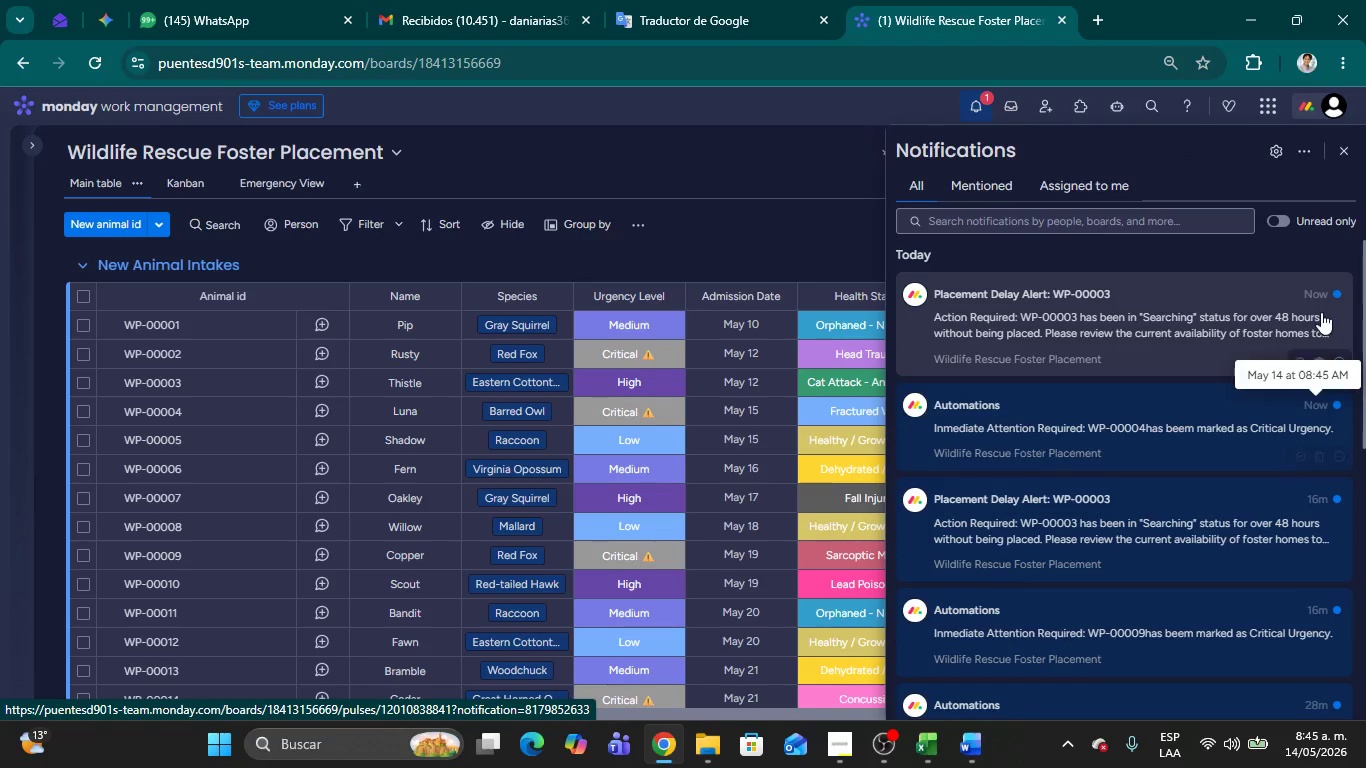 
mouse_move([1297, 309])
 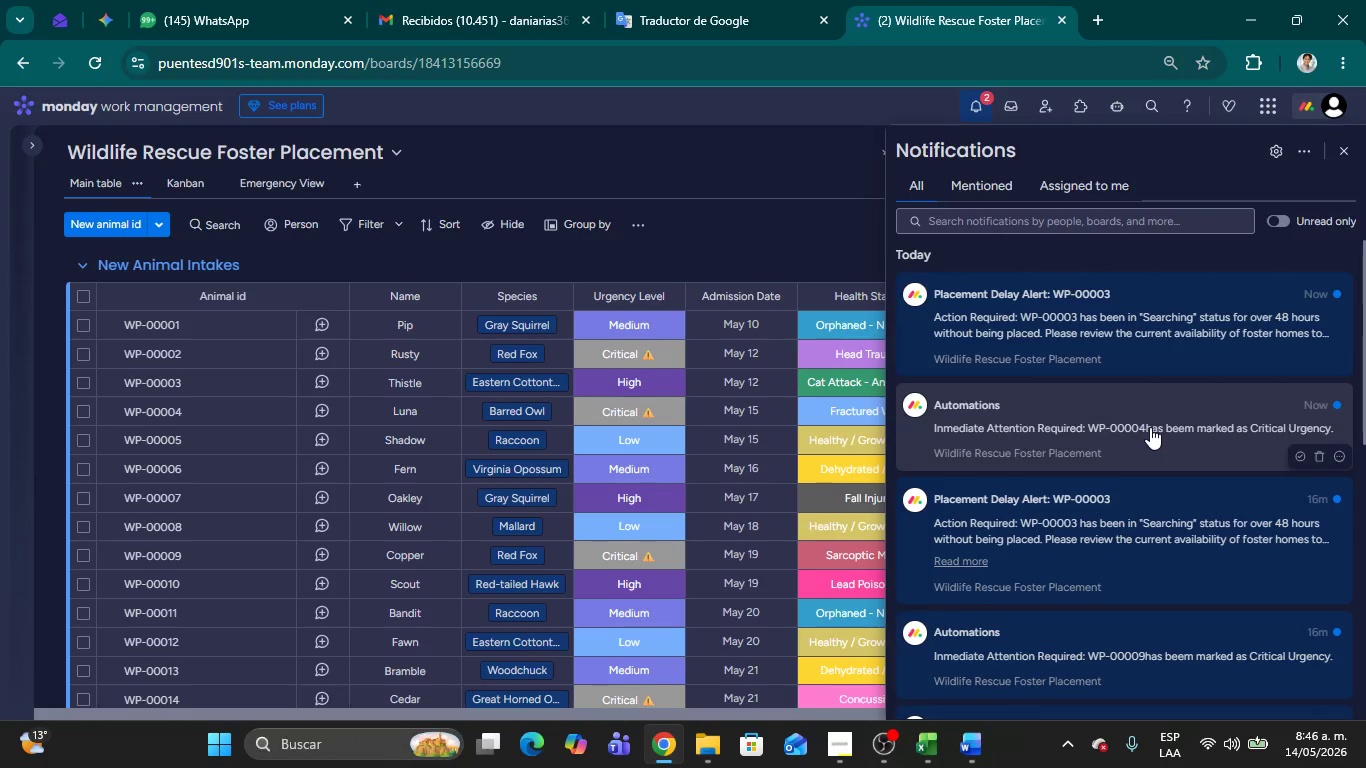 
wait(7.89)
 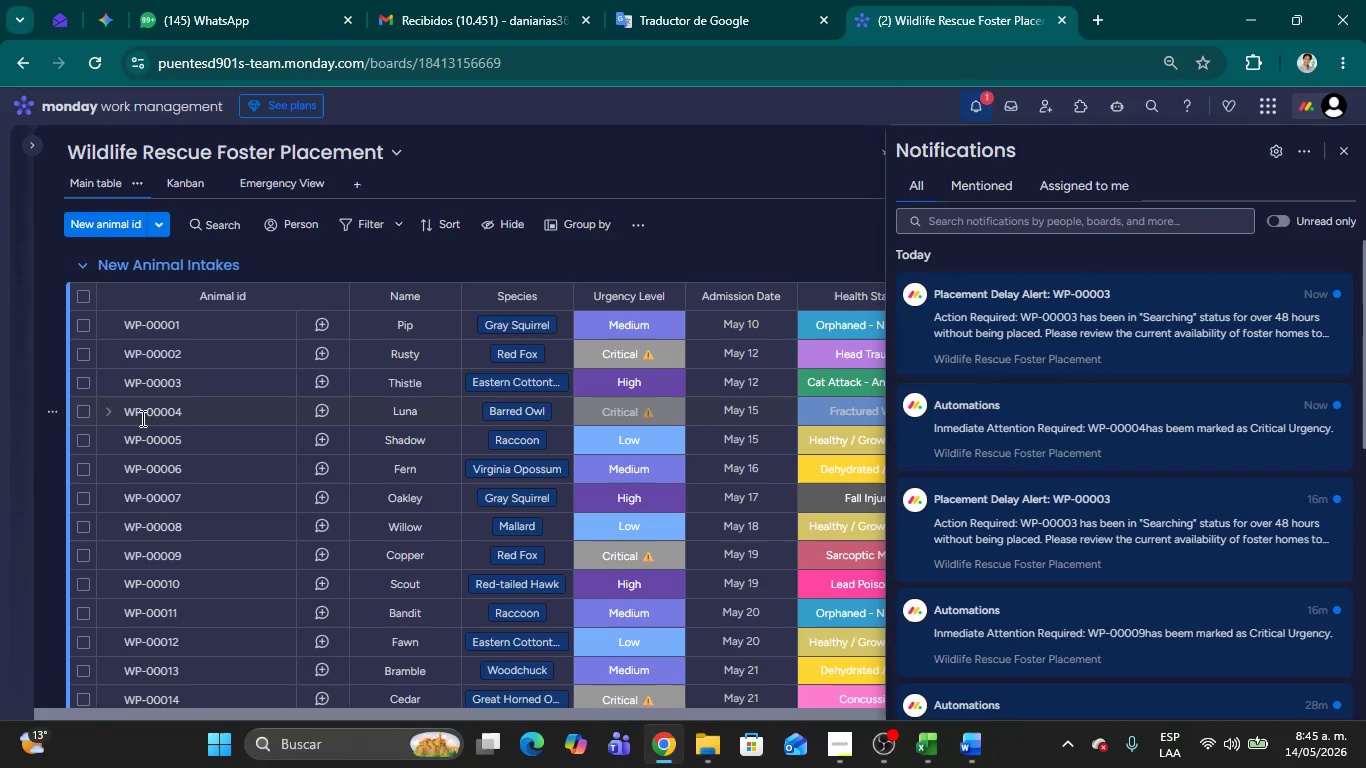 
mouse_move([984, 326])
 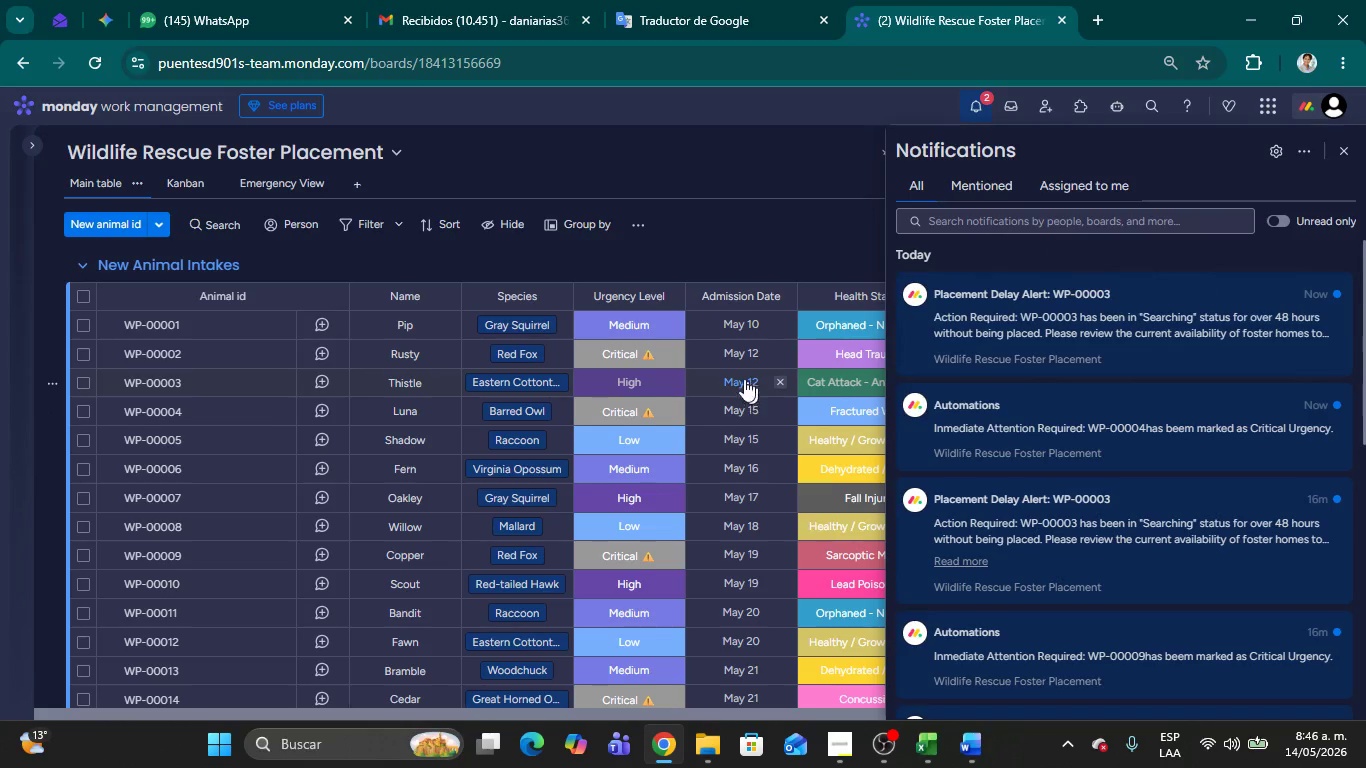 
left_click([767, 240])
 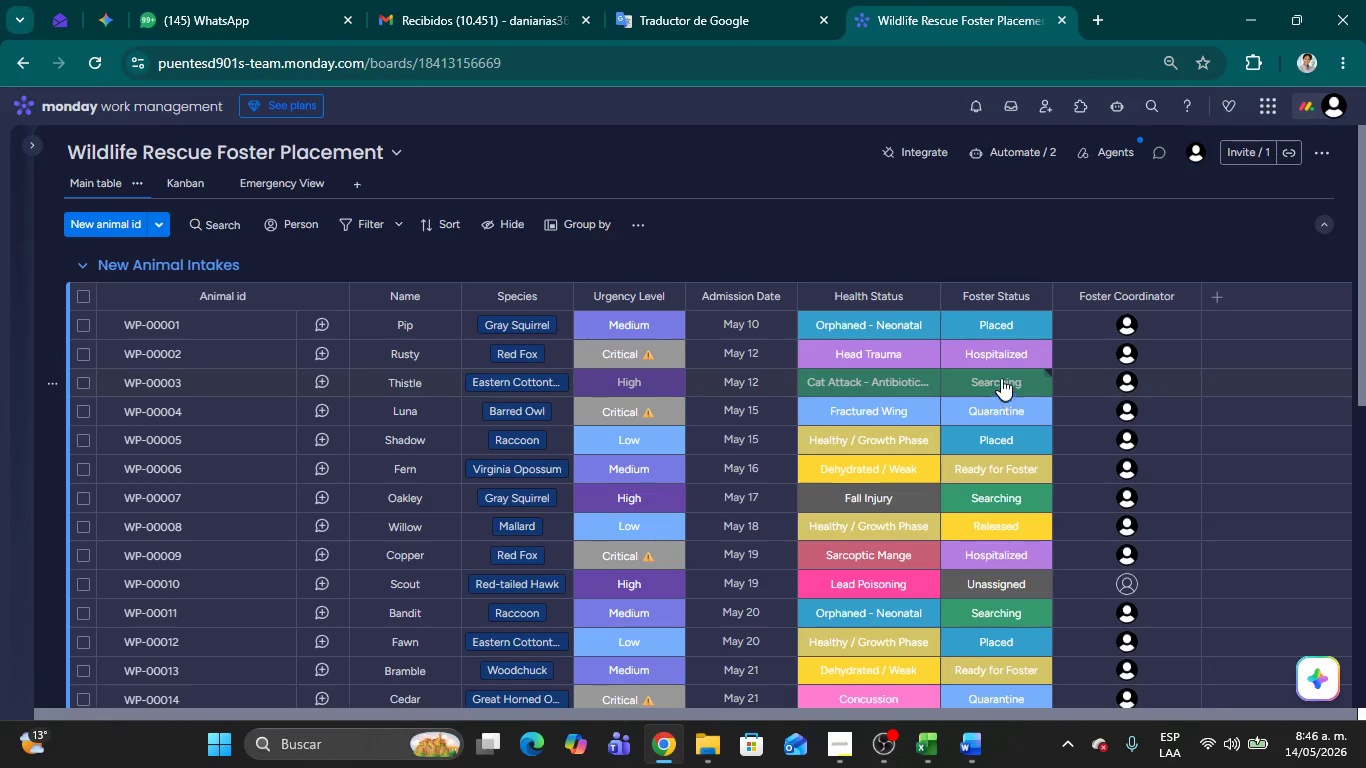 
left_click([979, 109])
 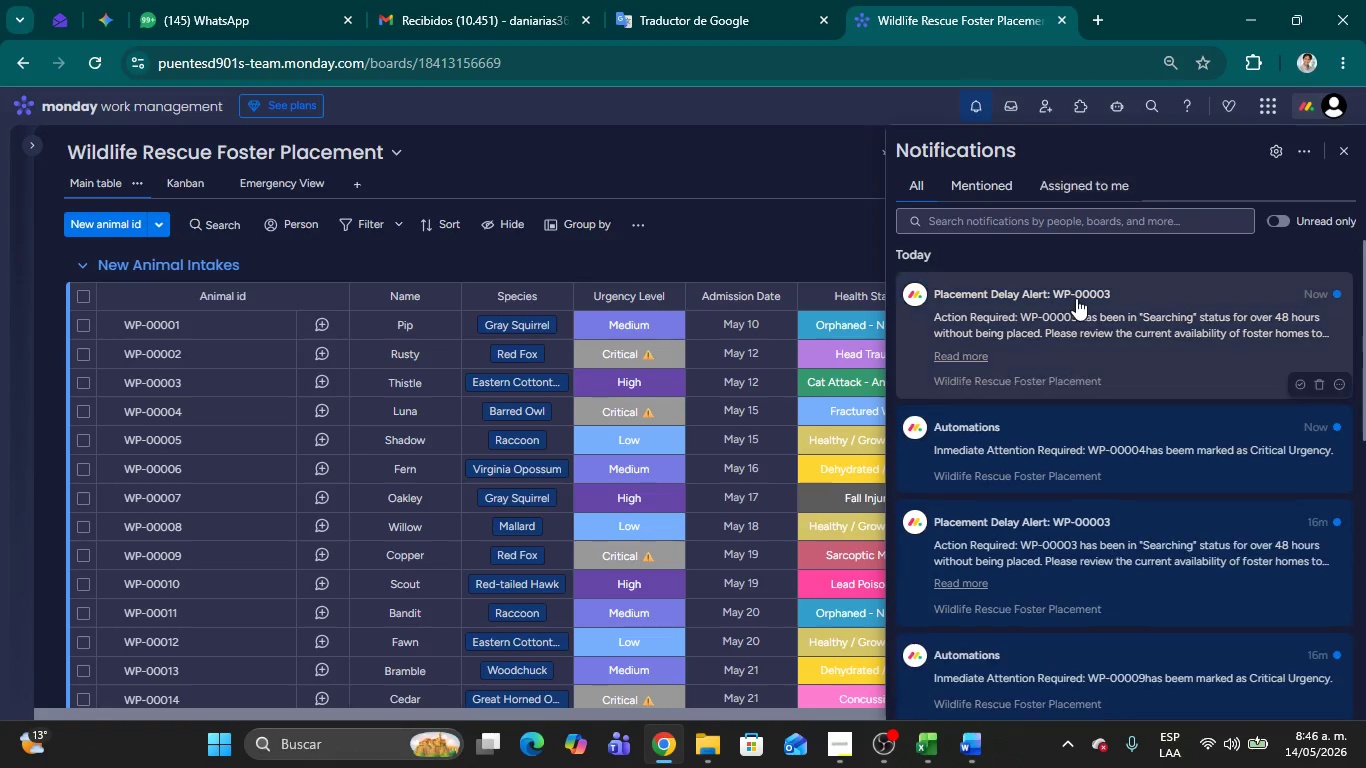 
mouse_move([1099, 300])
 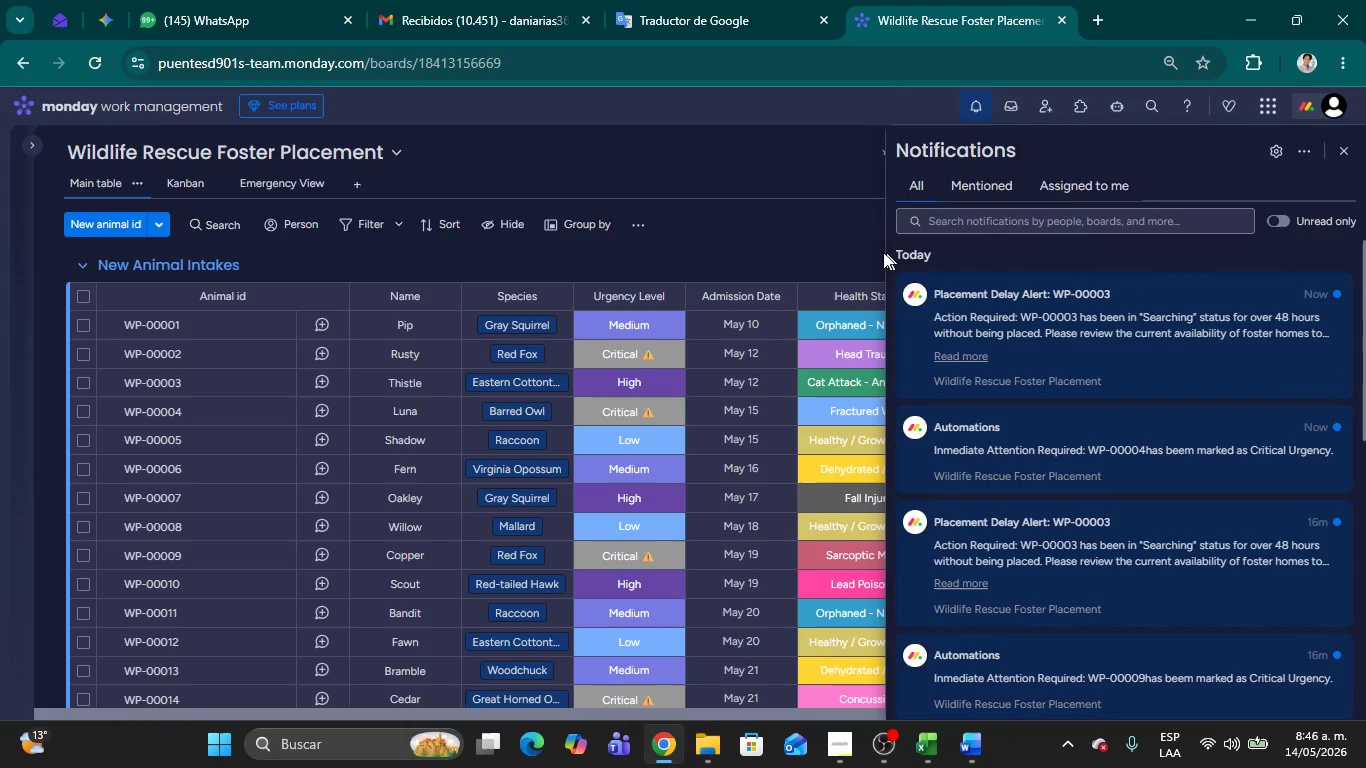 
left_click([840, 237])
 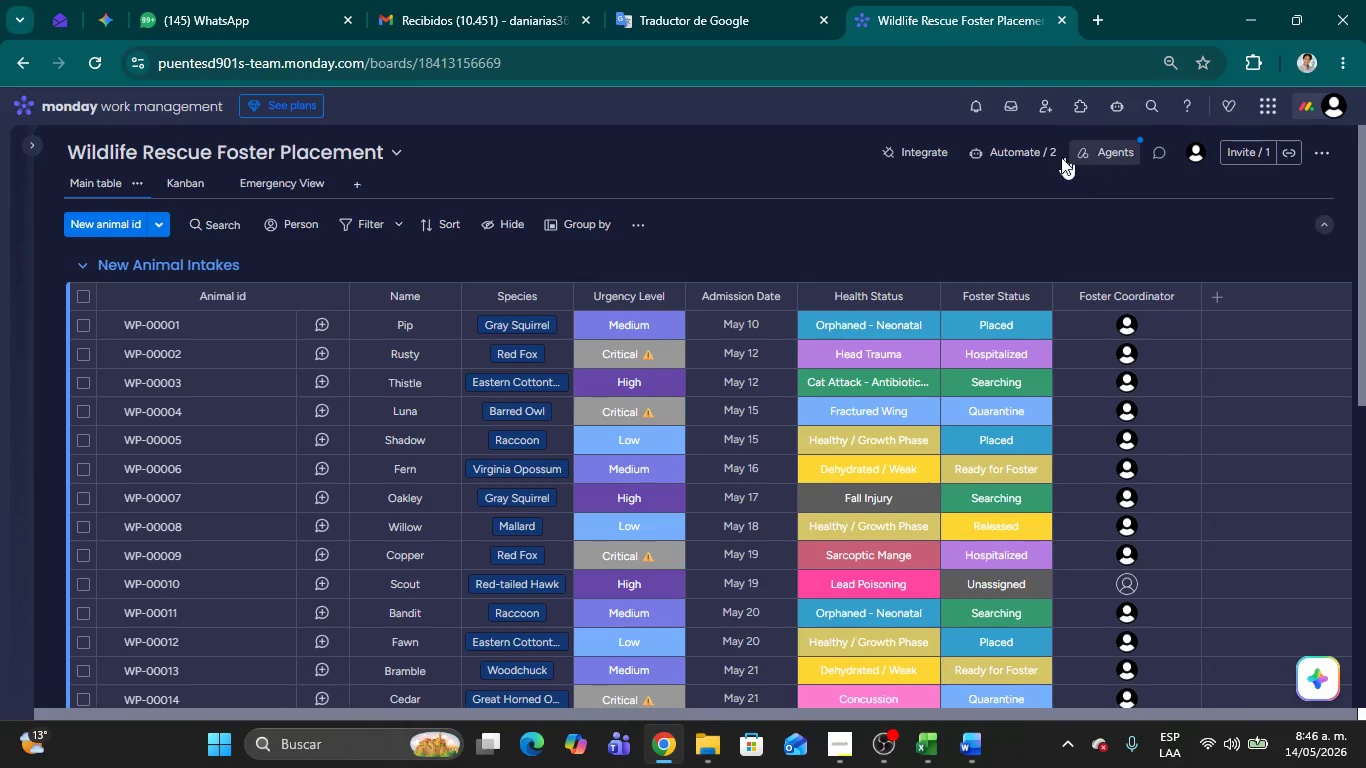 
left_click([1023, 144])
 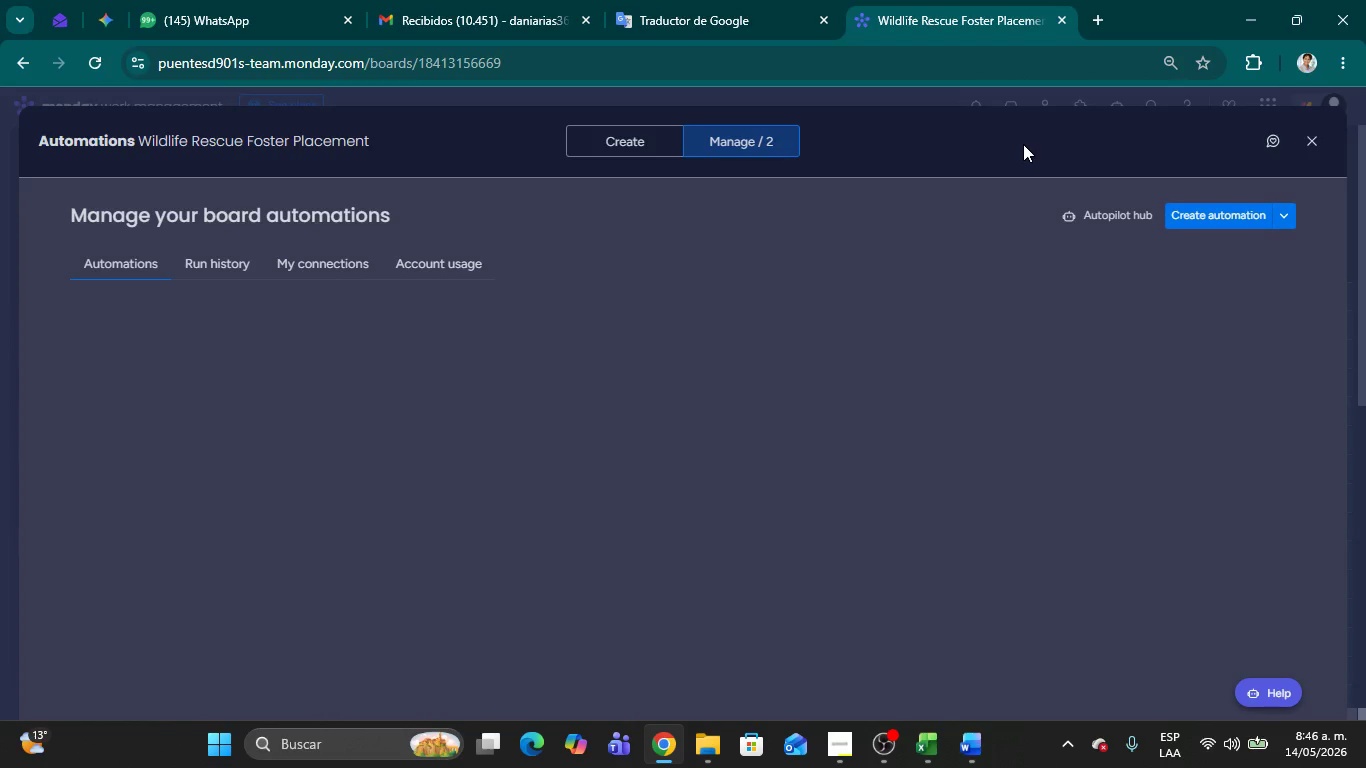 
wait(8.33)
 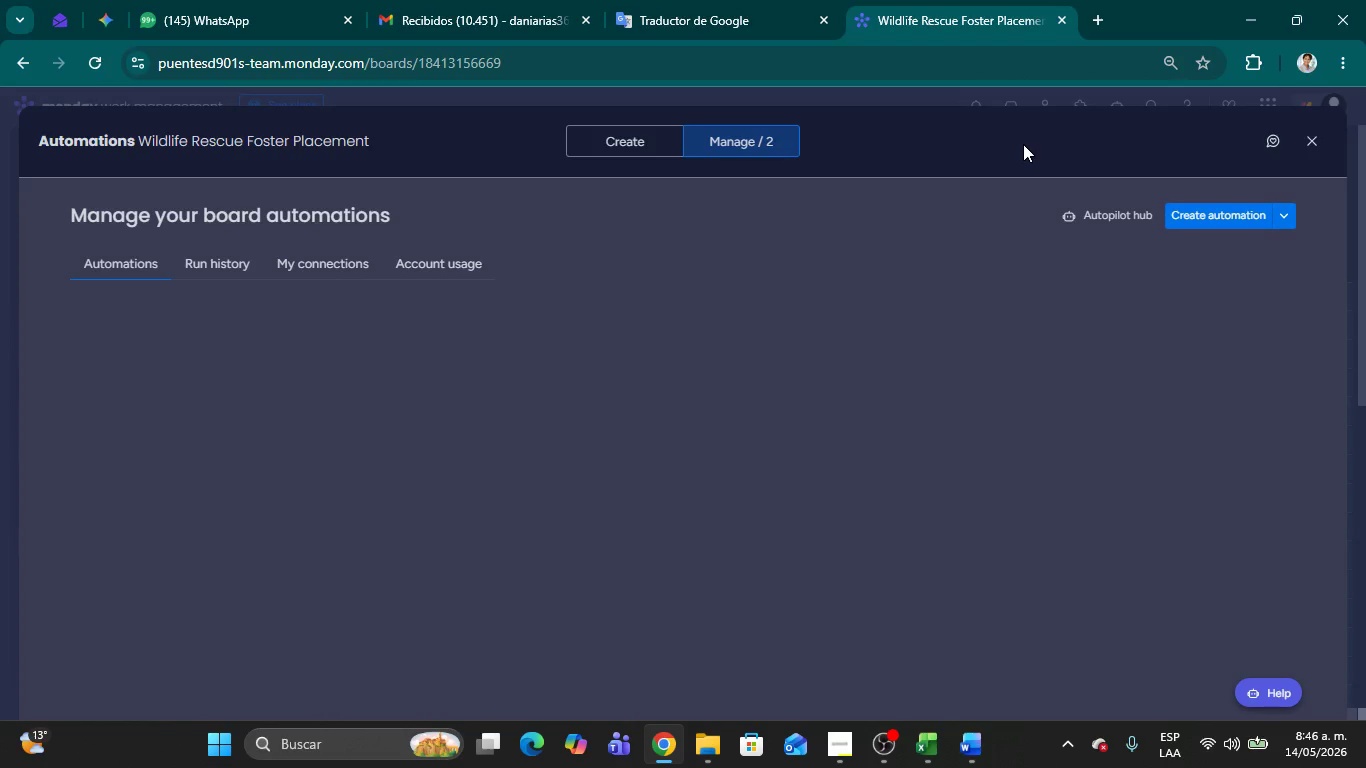 
left_click([791, 510])
 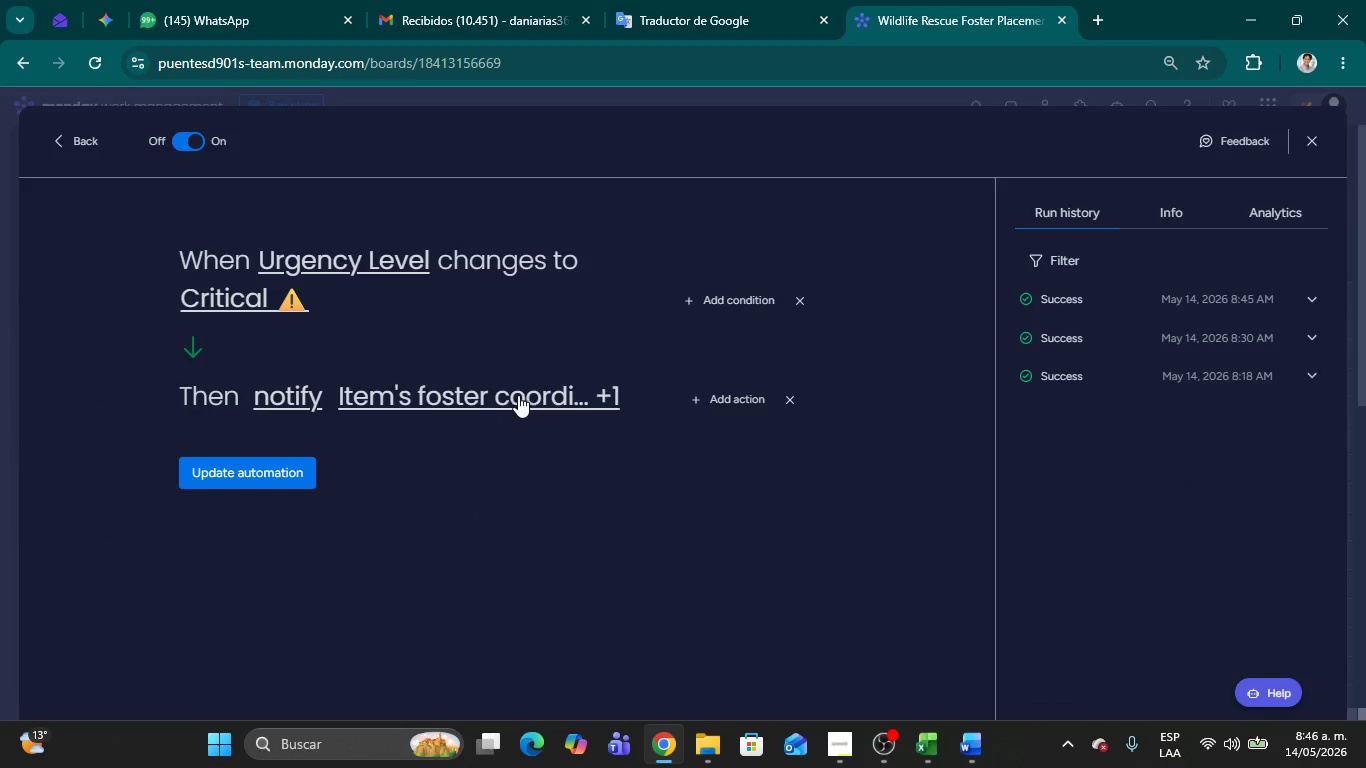 
wait(5.33)
 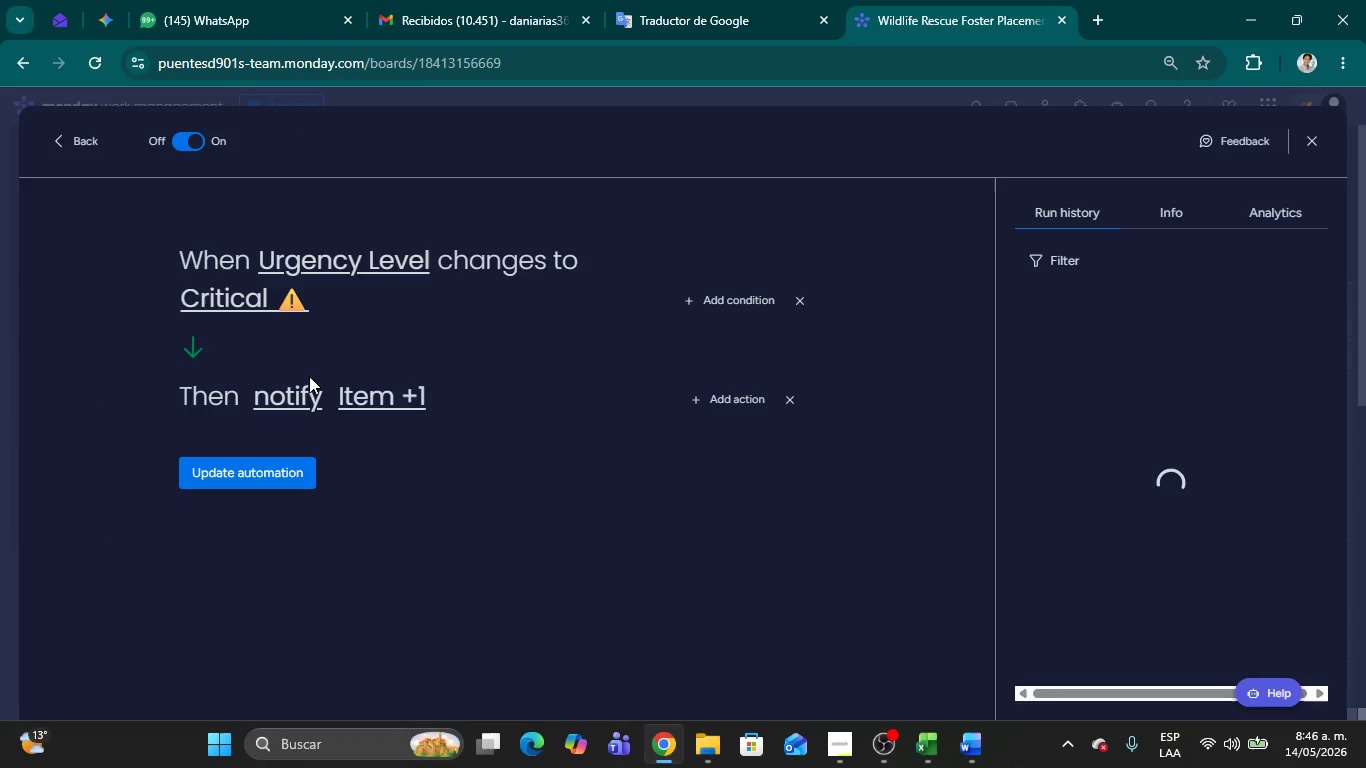 
left_click([1308, 300])
 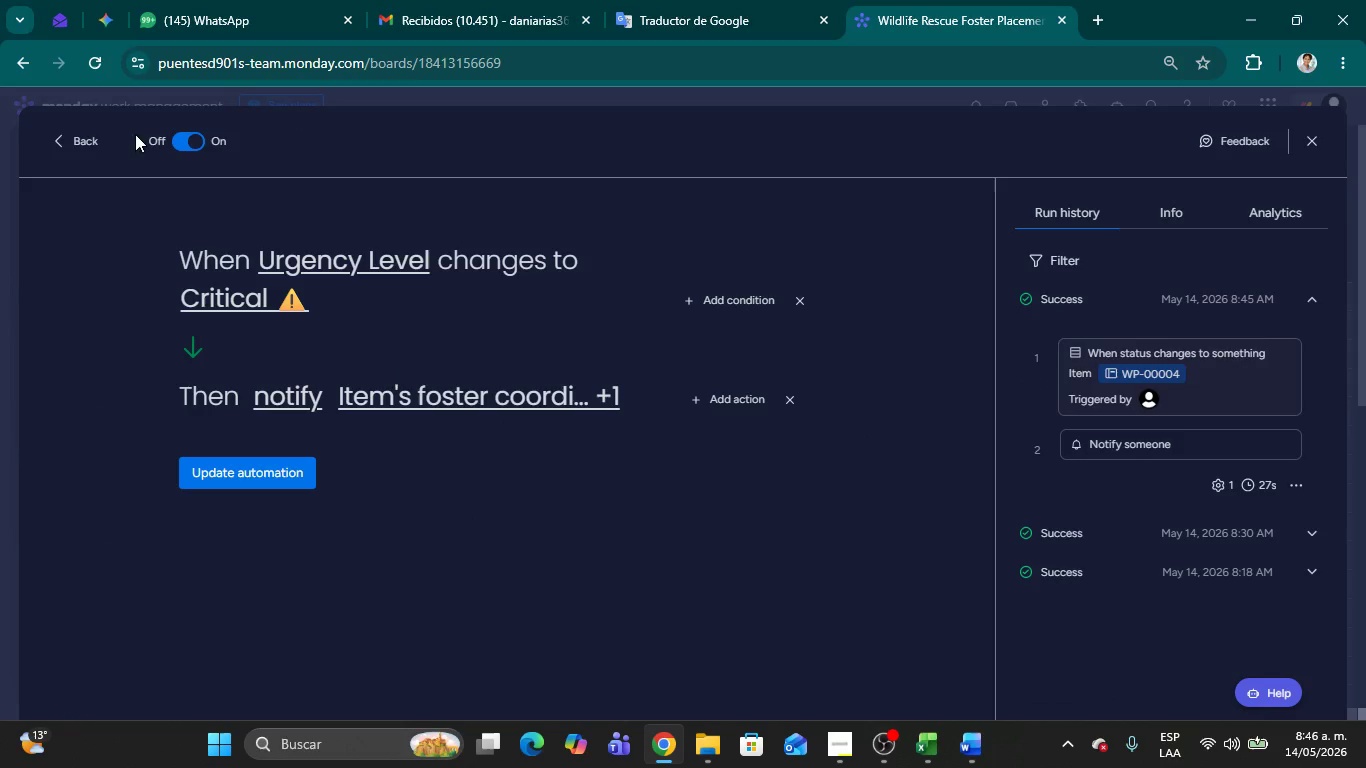 
left_click([63, 139])
 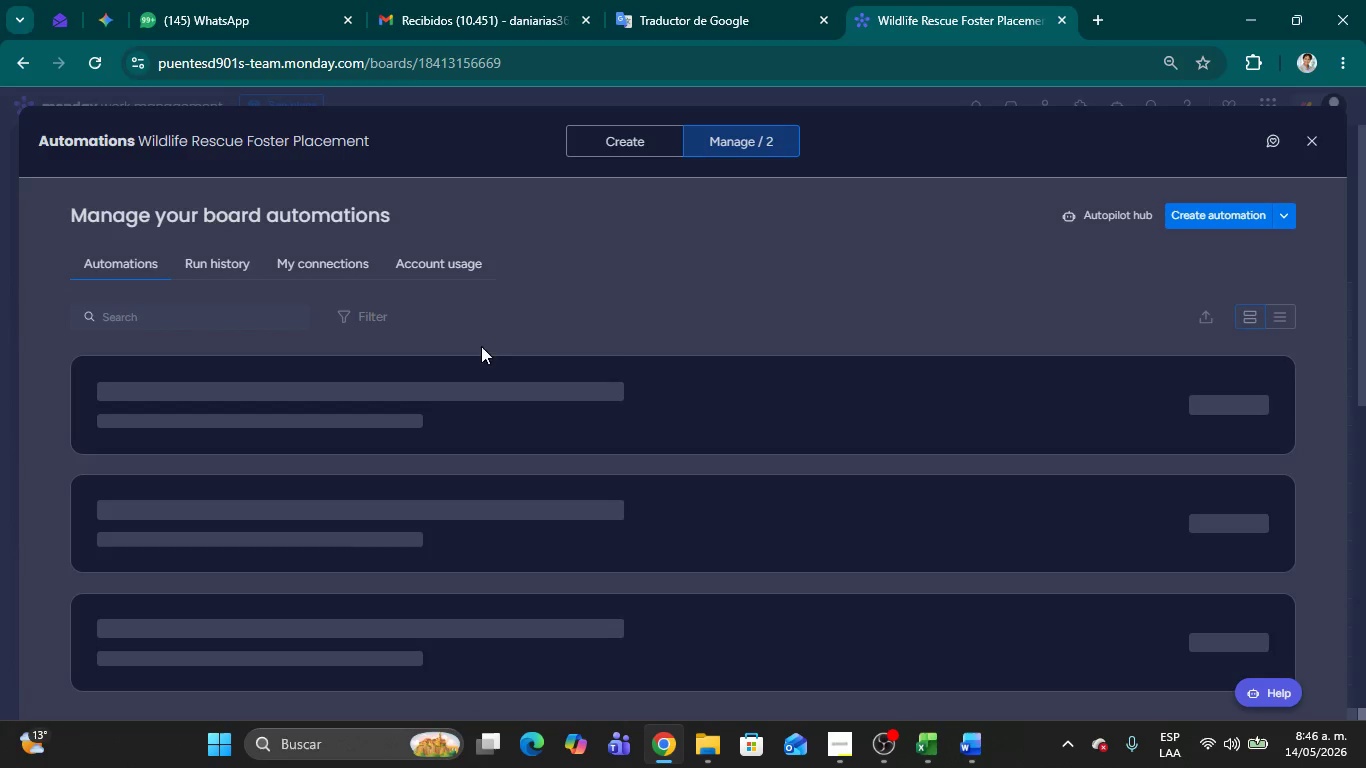 
mouse_move([721, 398])
 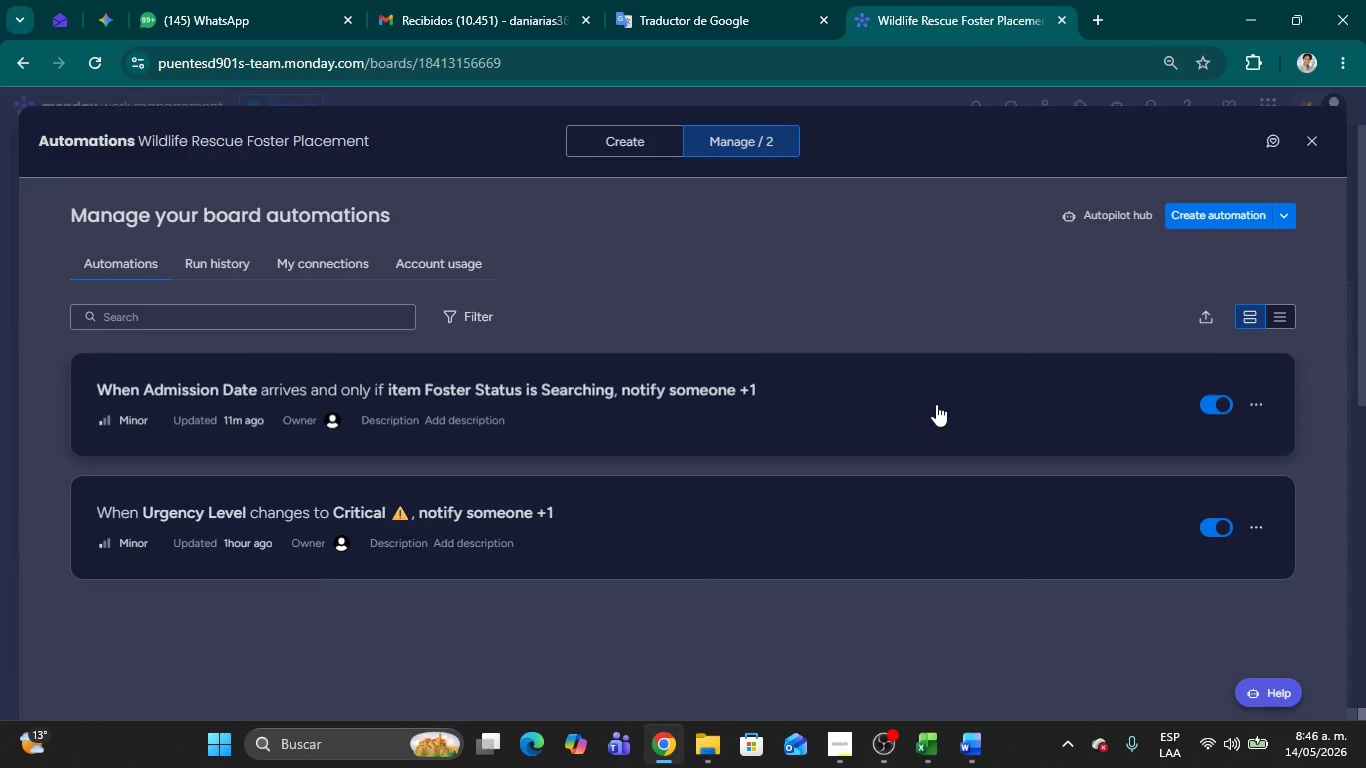 
left_click([936, 404])
 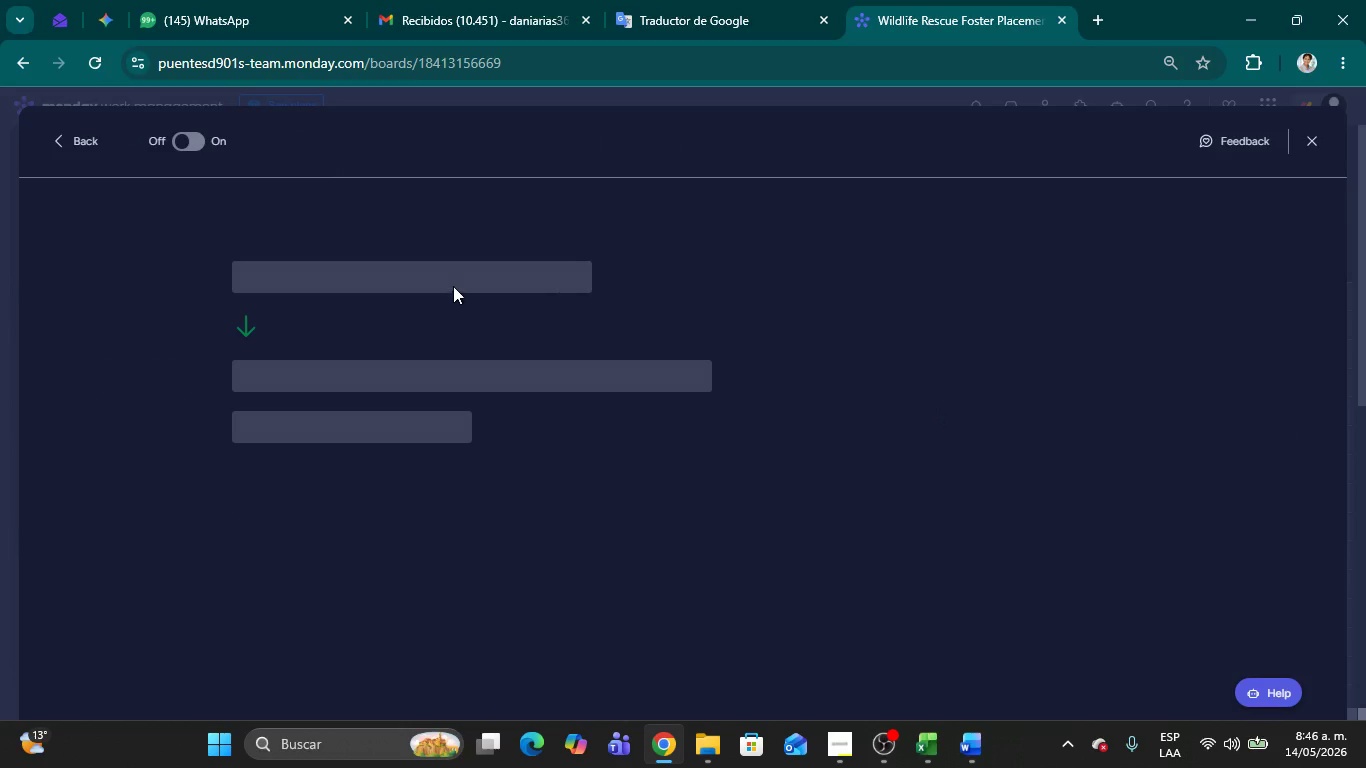 
mouse_move([393, 261])
 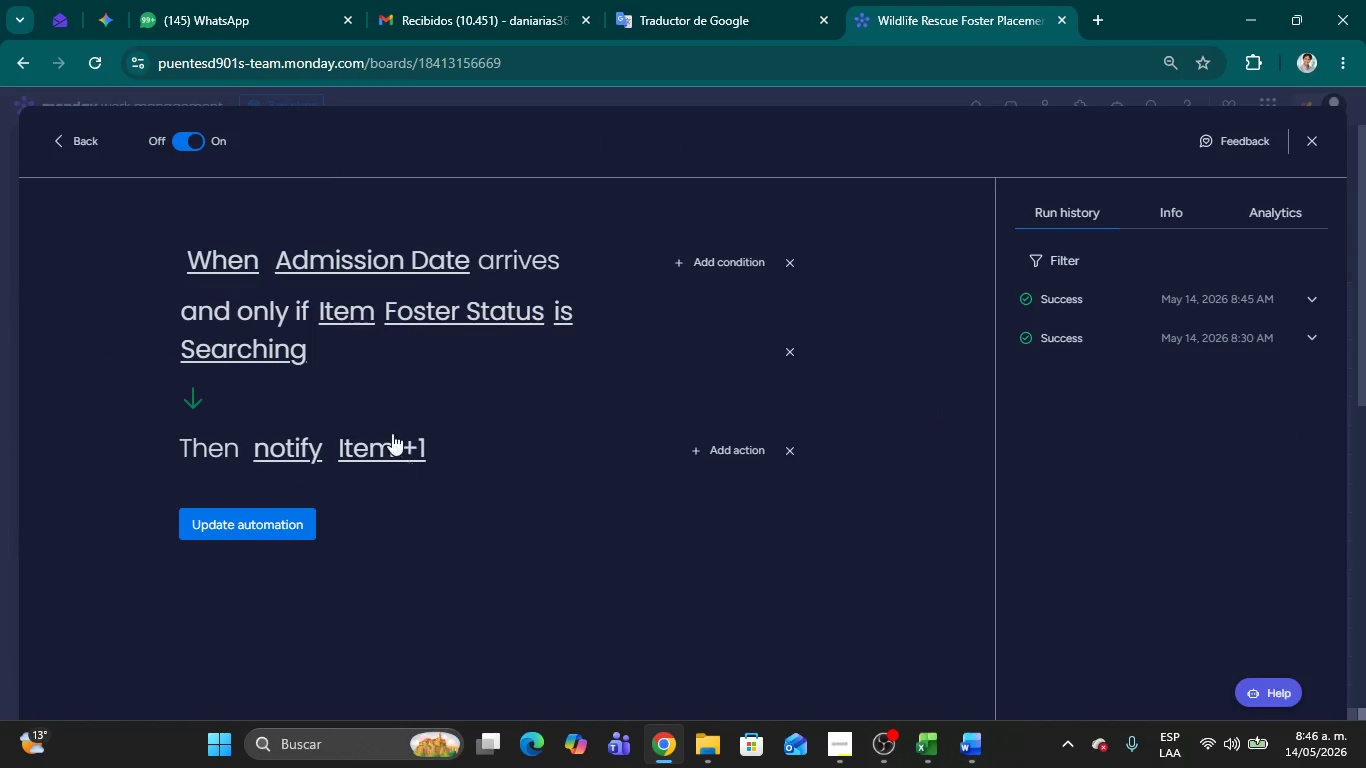 
wait(5.65)
 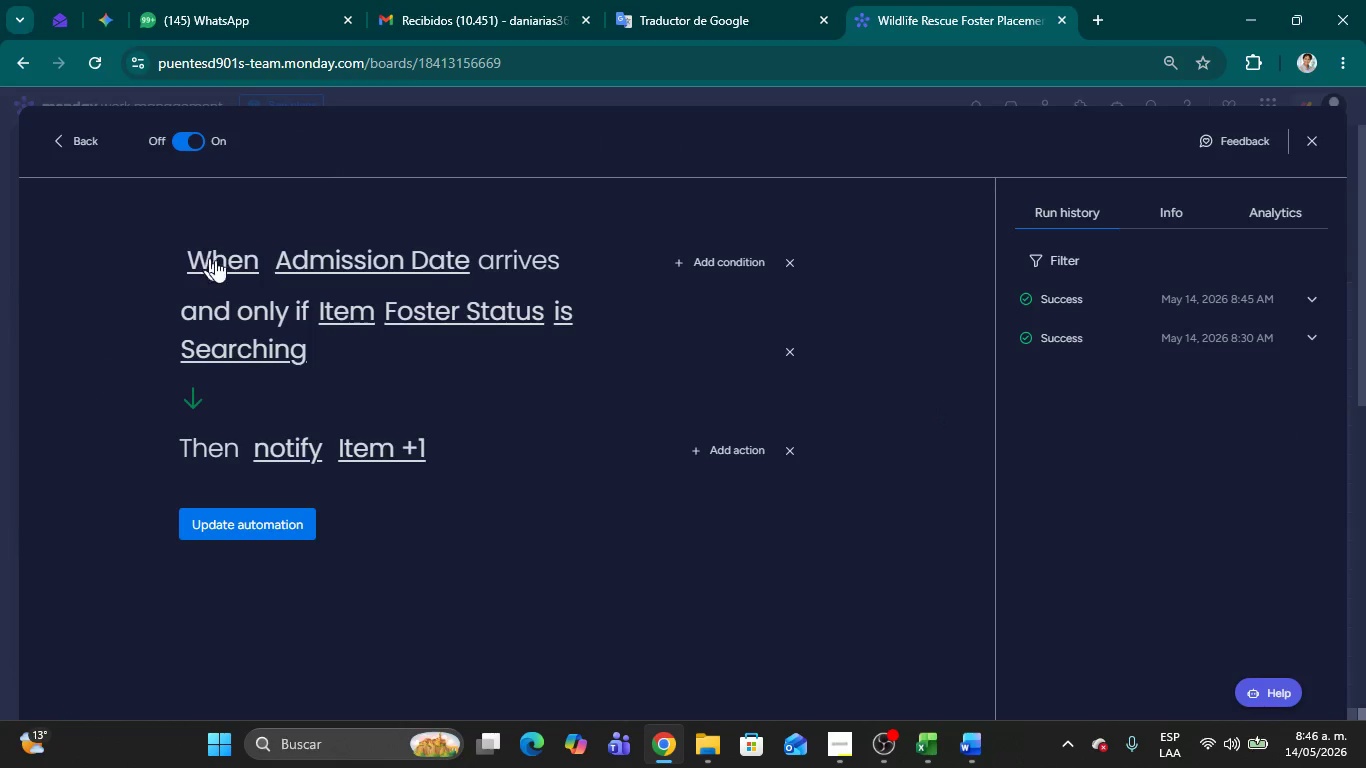 
left_click([1307, 306])
 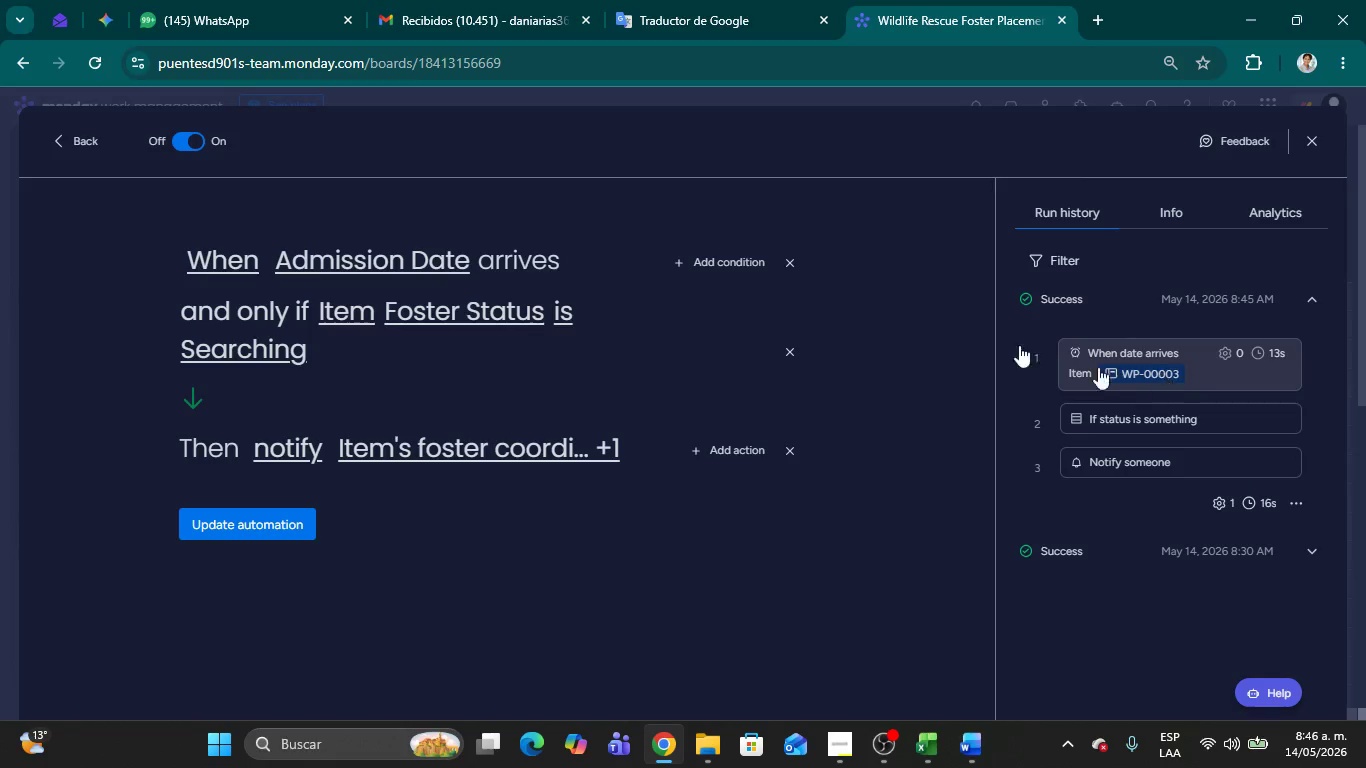 
left_click([210, 252])
 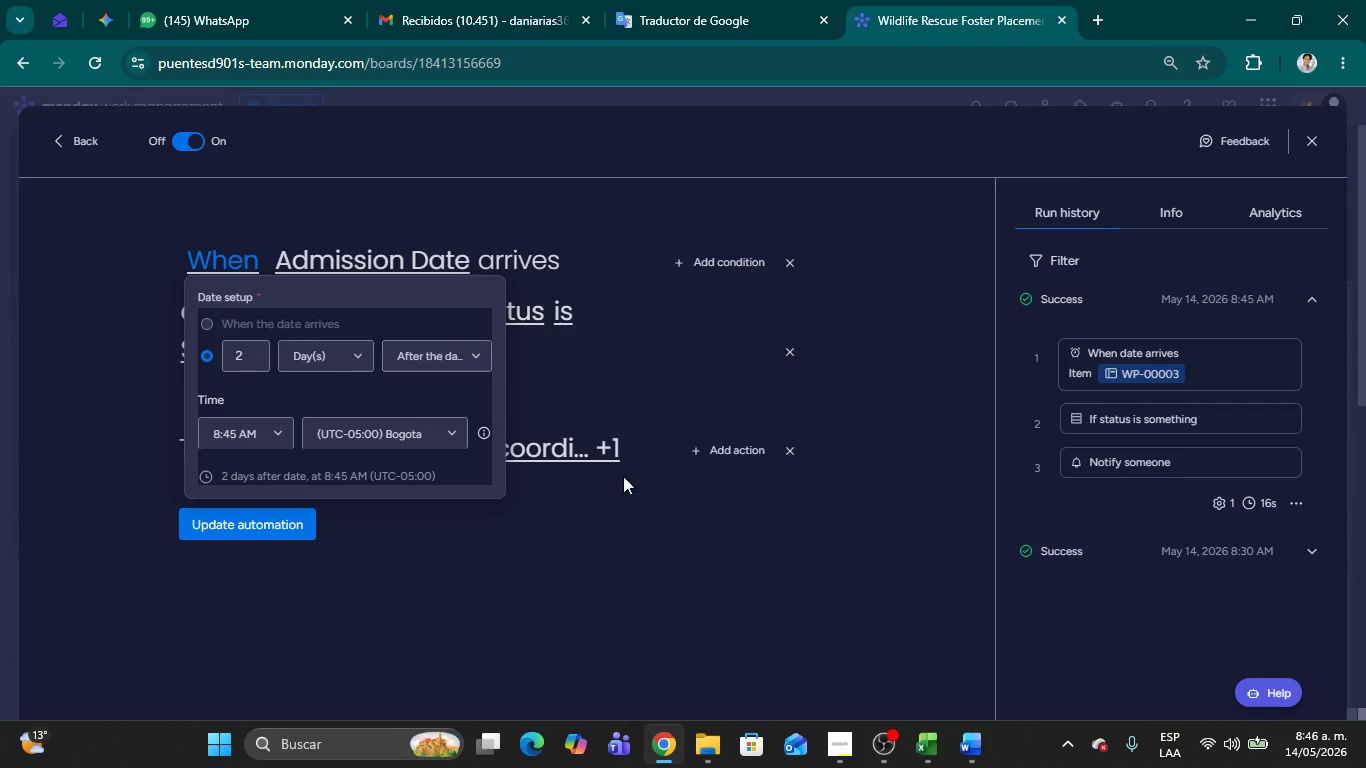 
left_click([789, 590])
 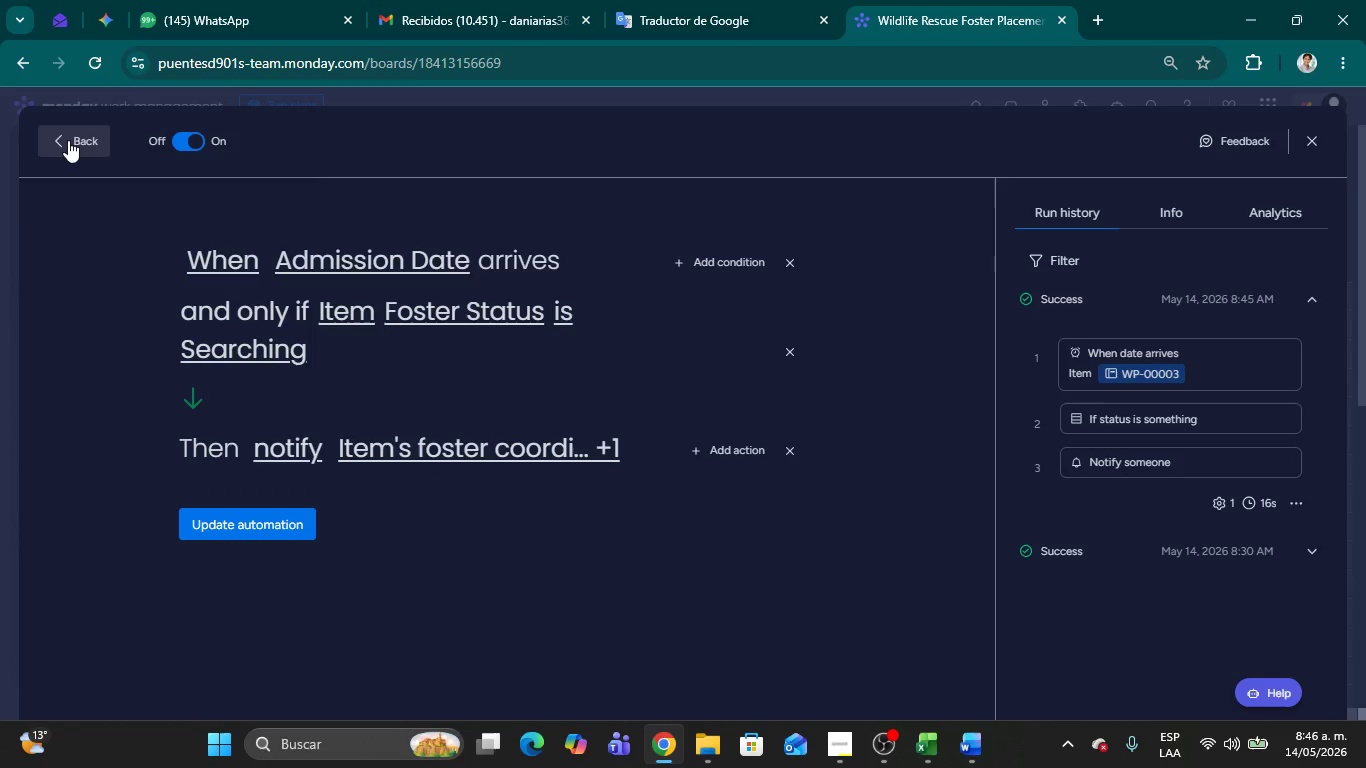 
left_click([59, 139])
 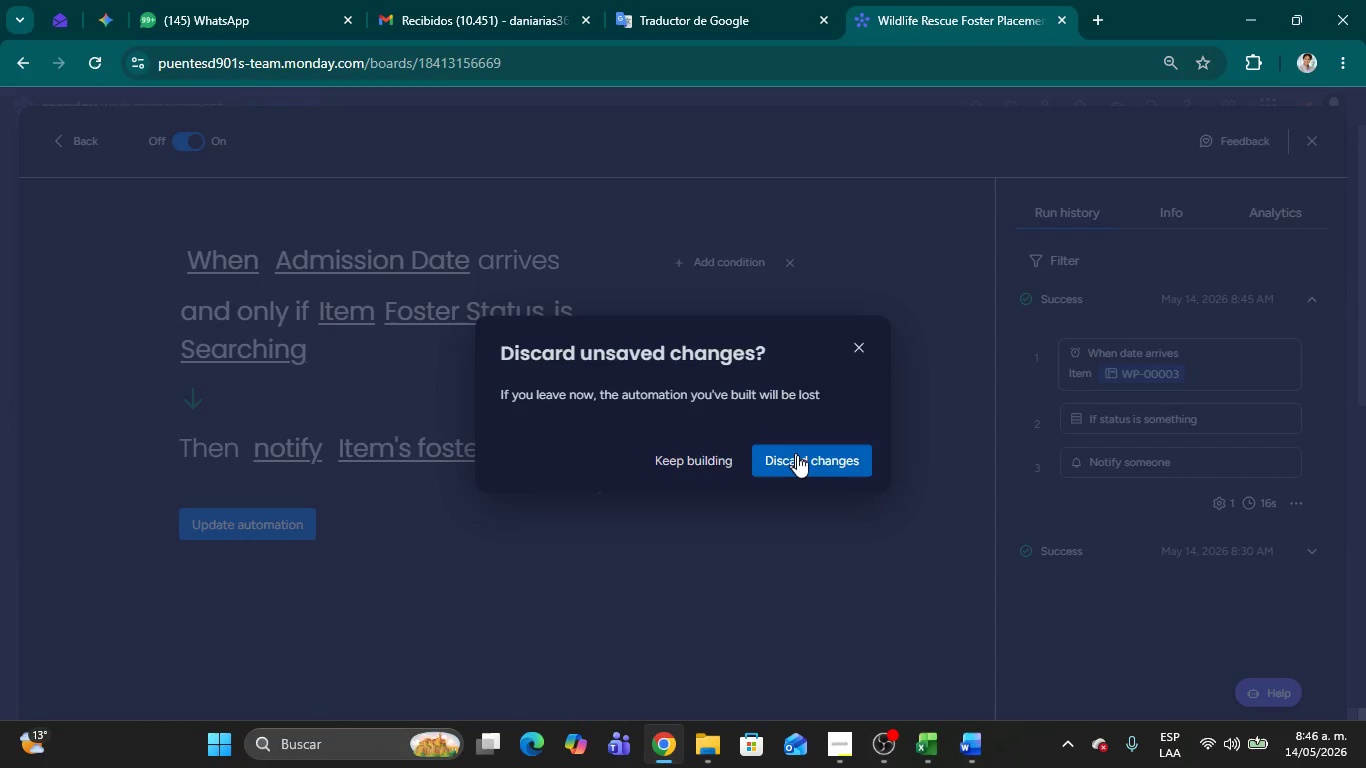 
left_click([803, 461])
 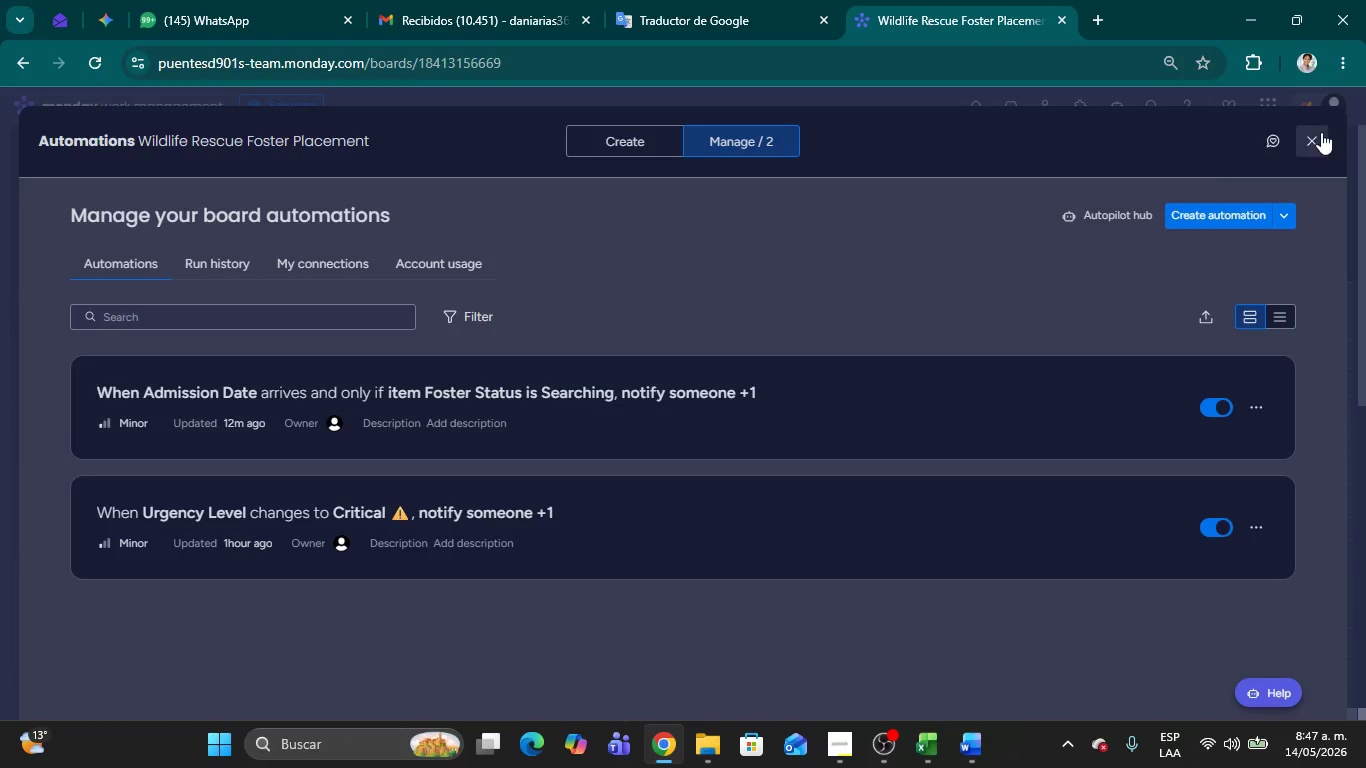 
left_click([1321, 132])
 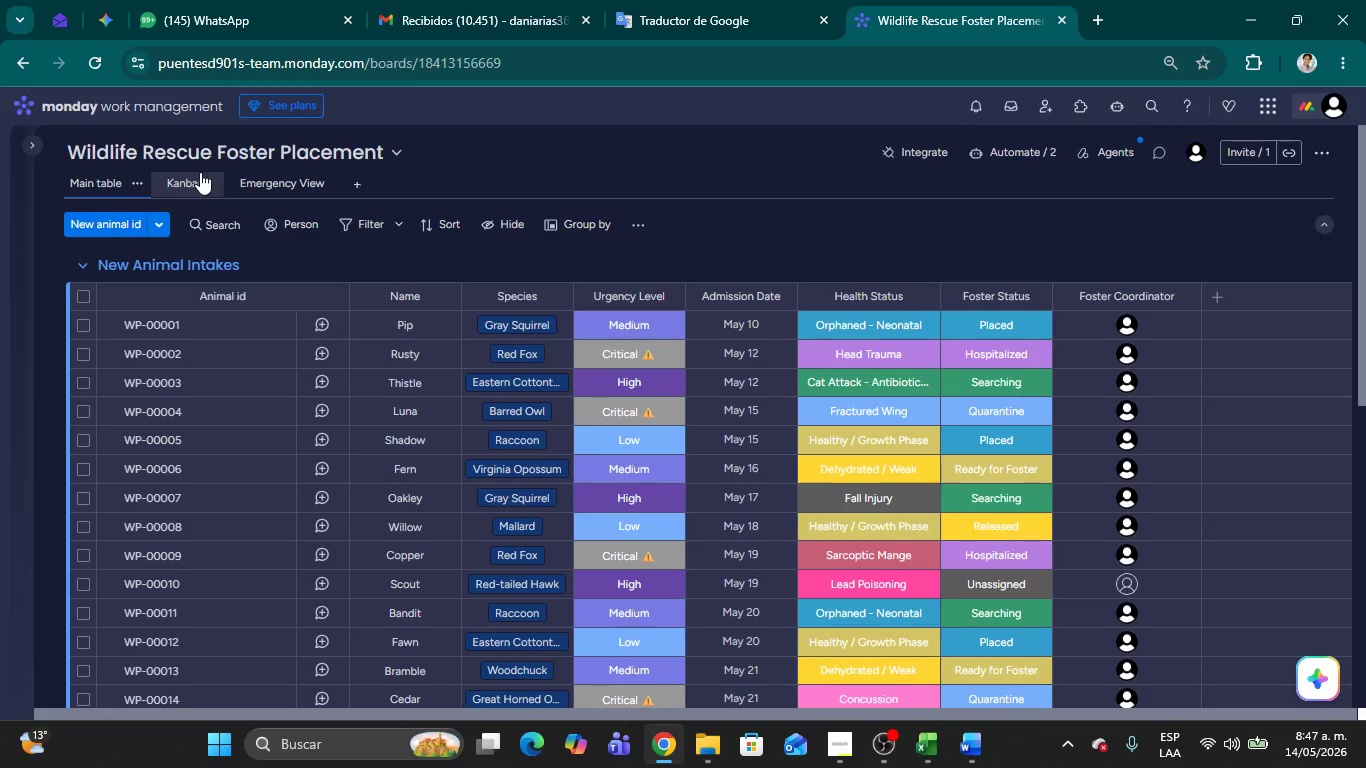 
left_click([191, 184])
 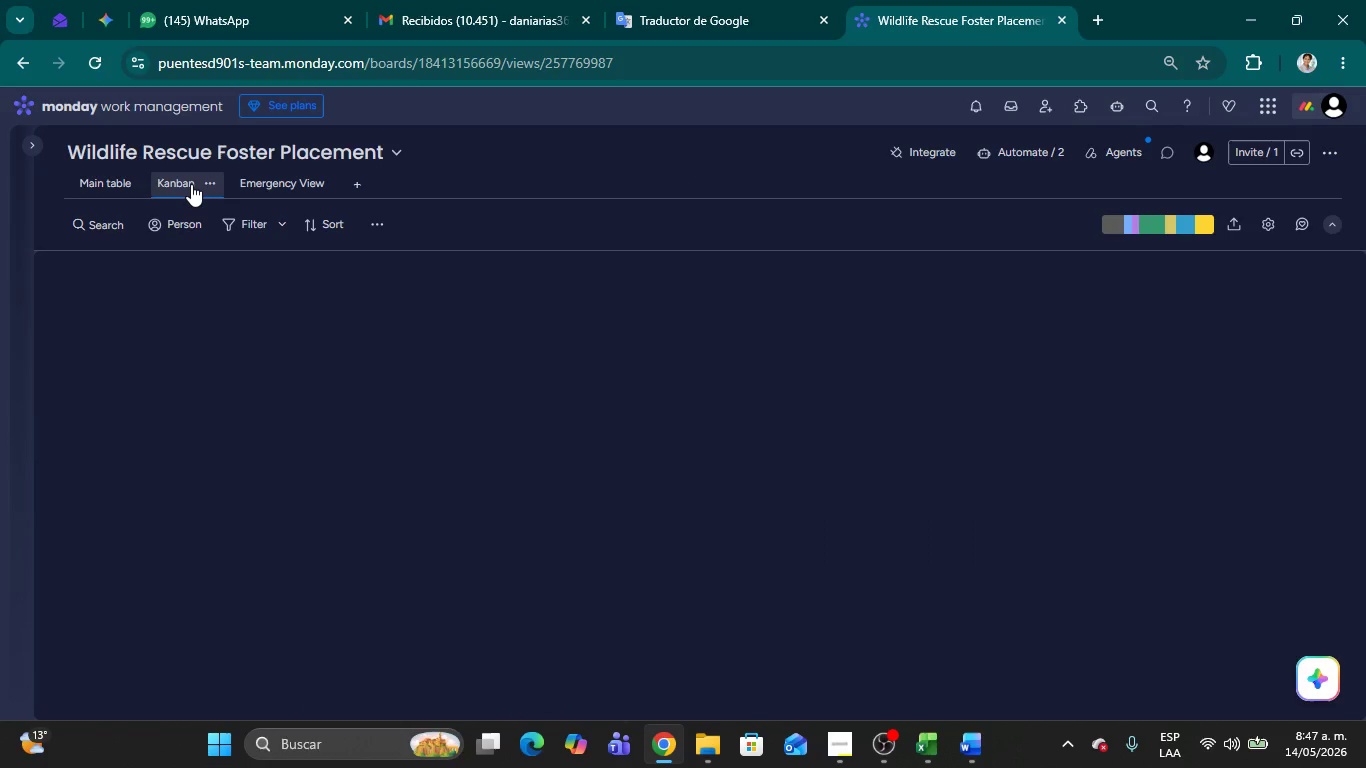 
wait(10.11)
 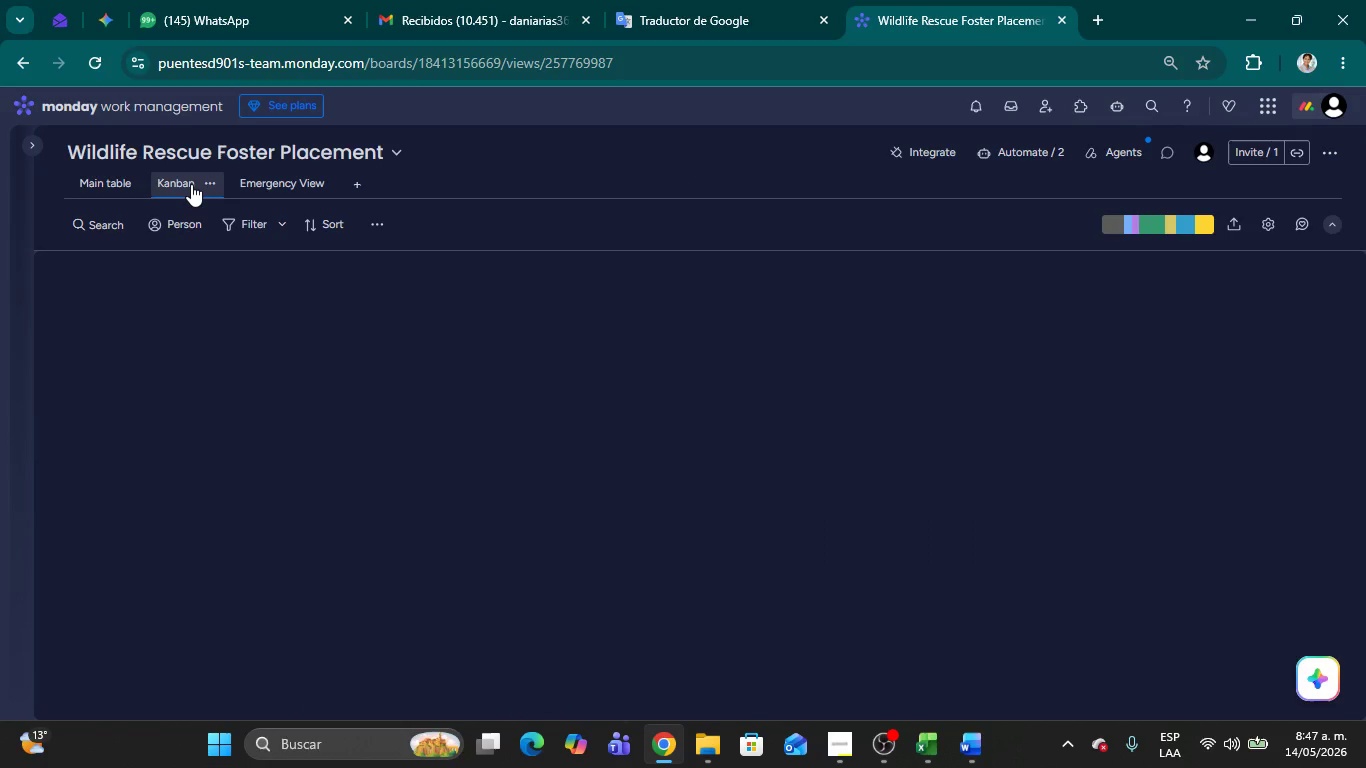 
scroll: coordinate [181, 459], scroll_direction: down, amount: 3.0
 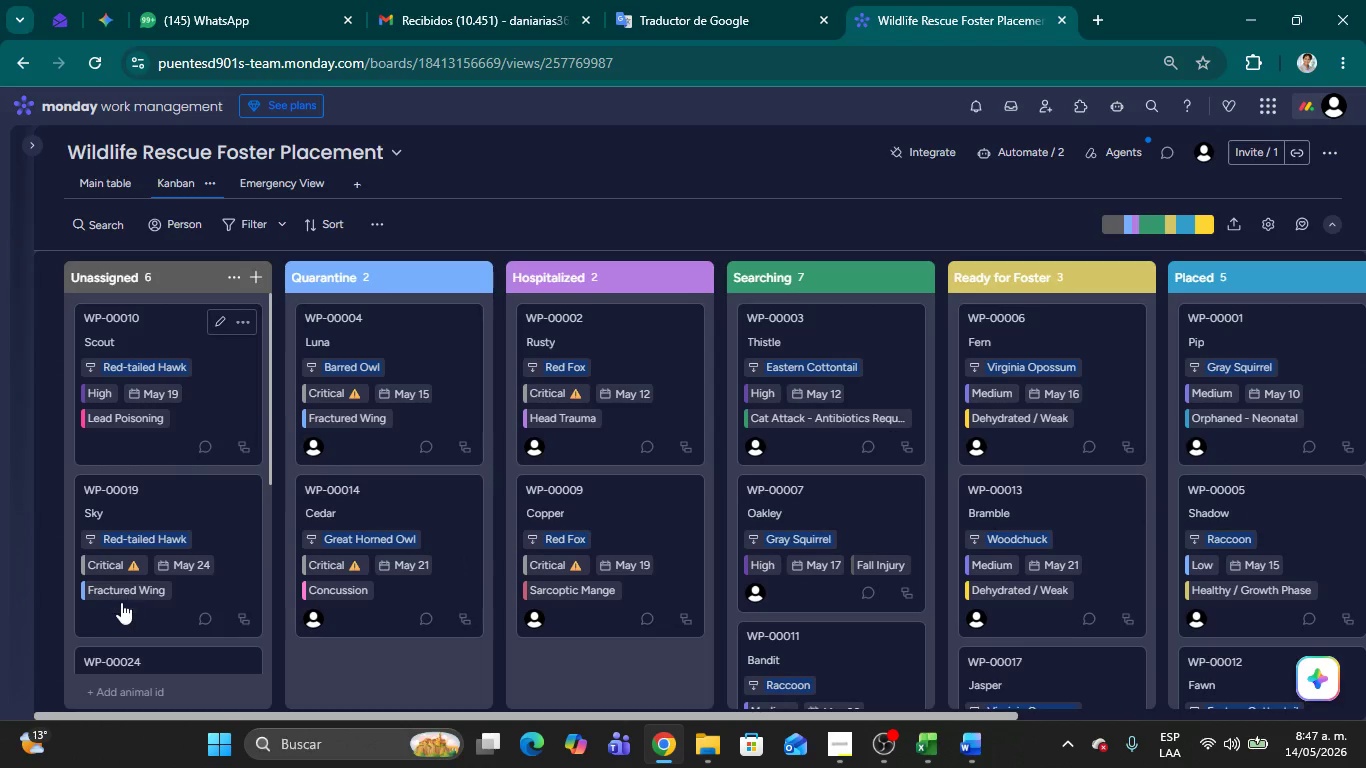 
wait(7.64)
 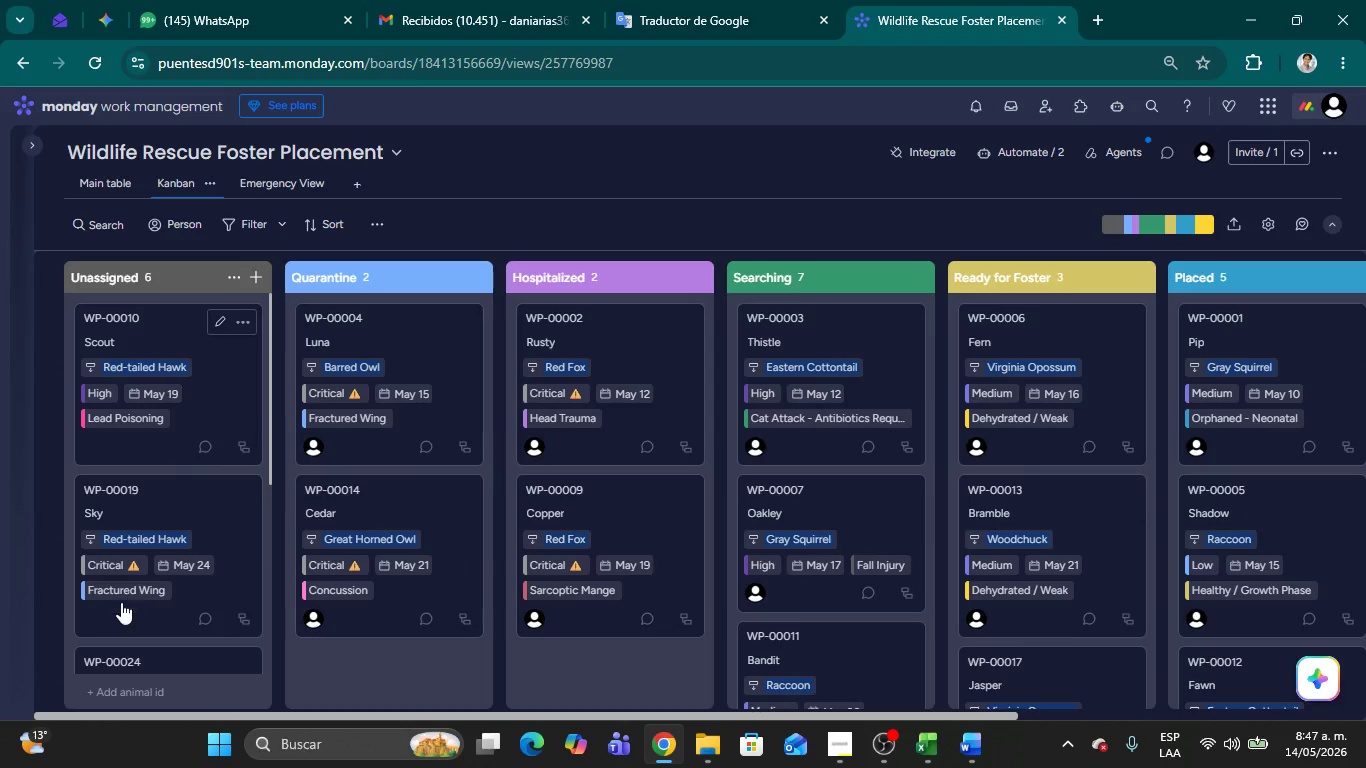 
left_click([1040, 717])
 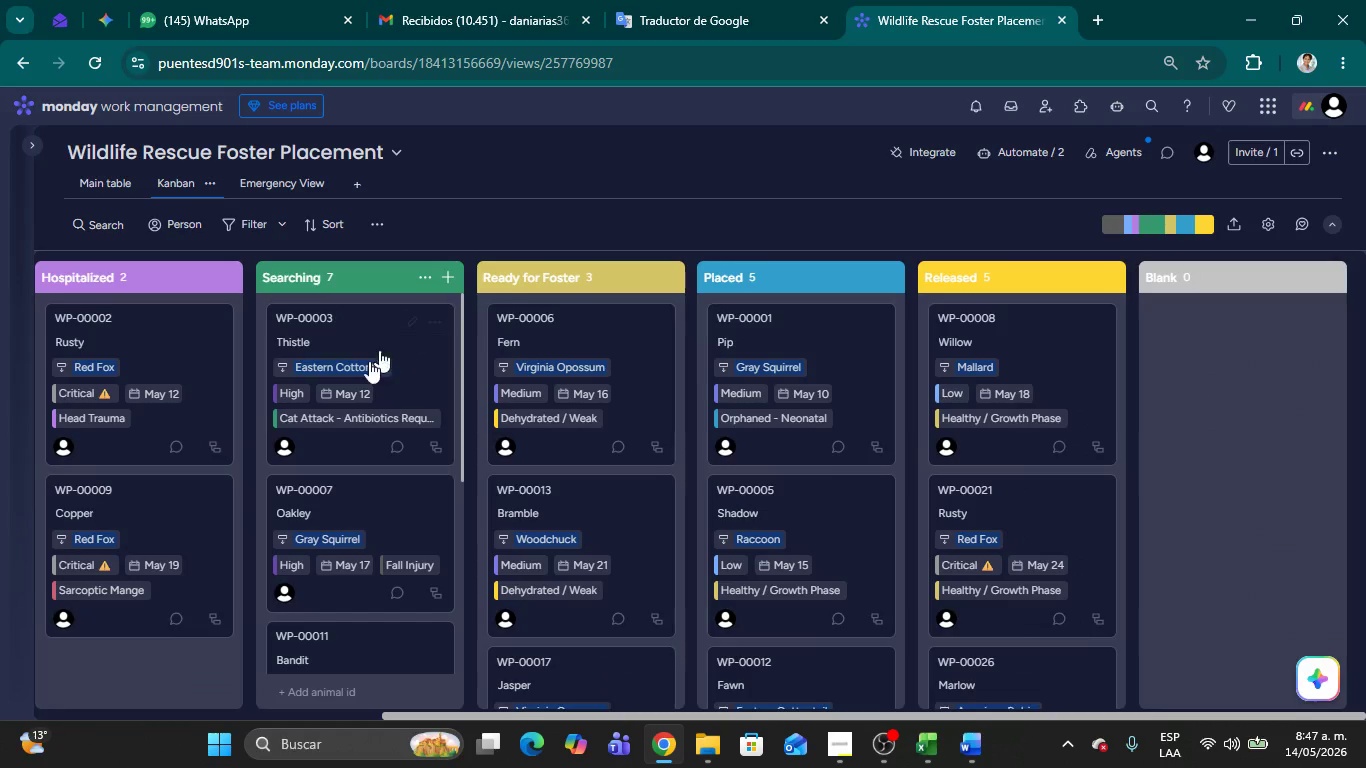 
scroll: coordinate [590, 443], scroll_direction: down, amount: 7.0
 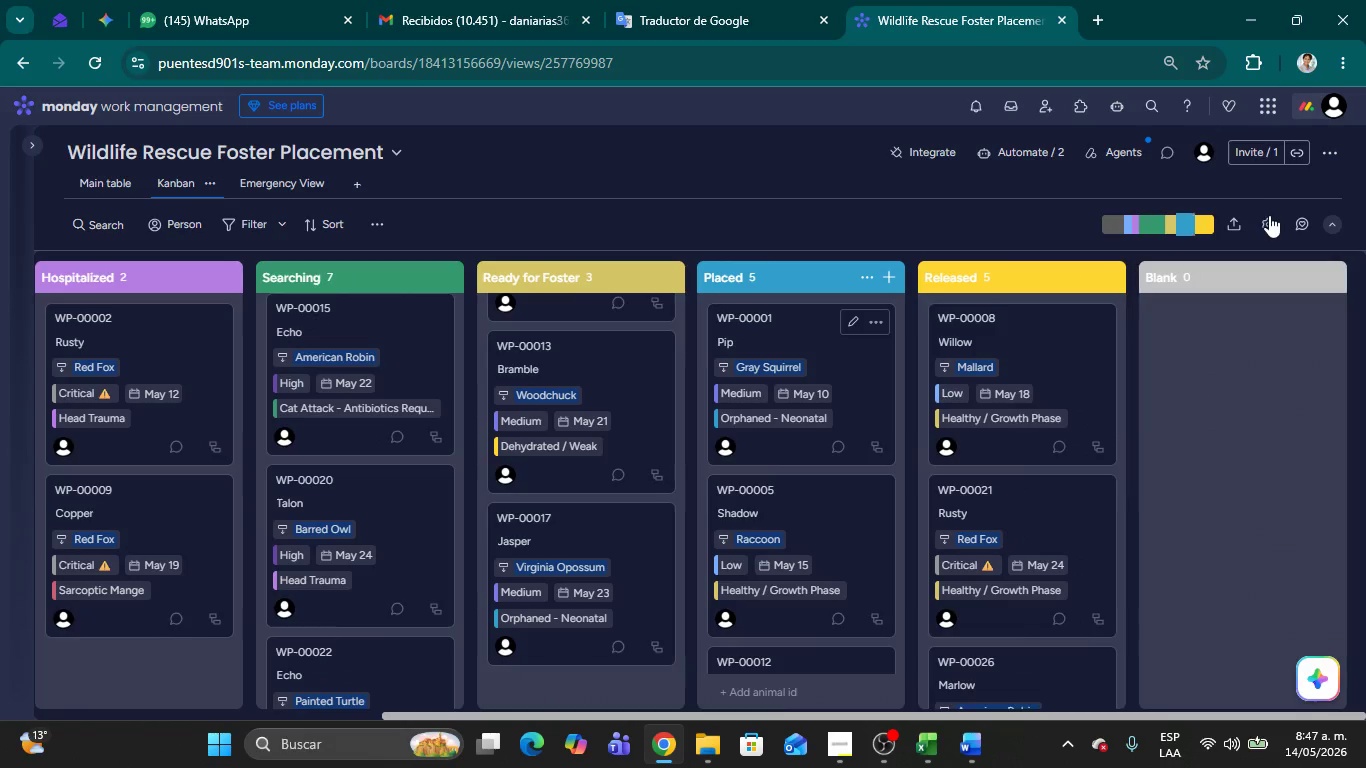 
left_click([1270, 217])
 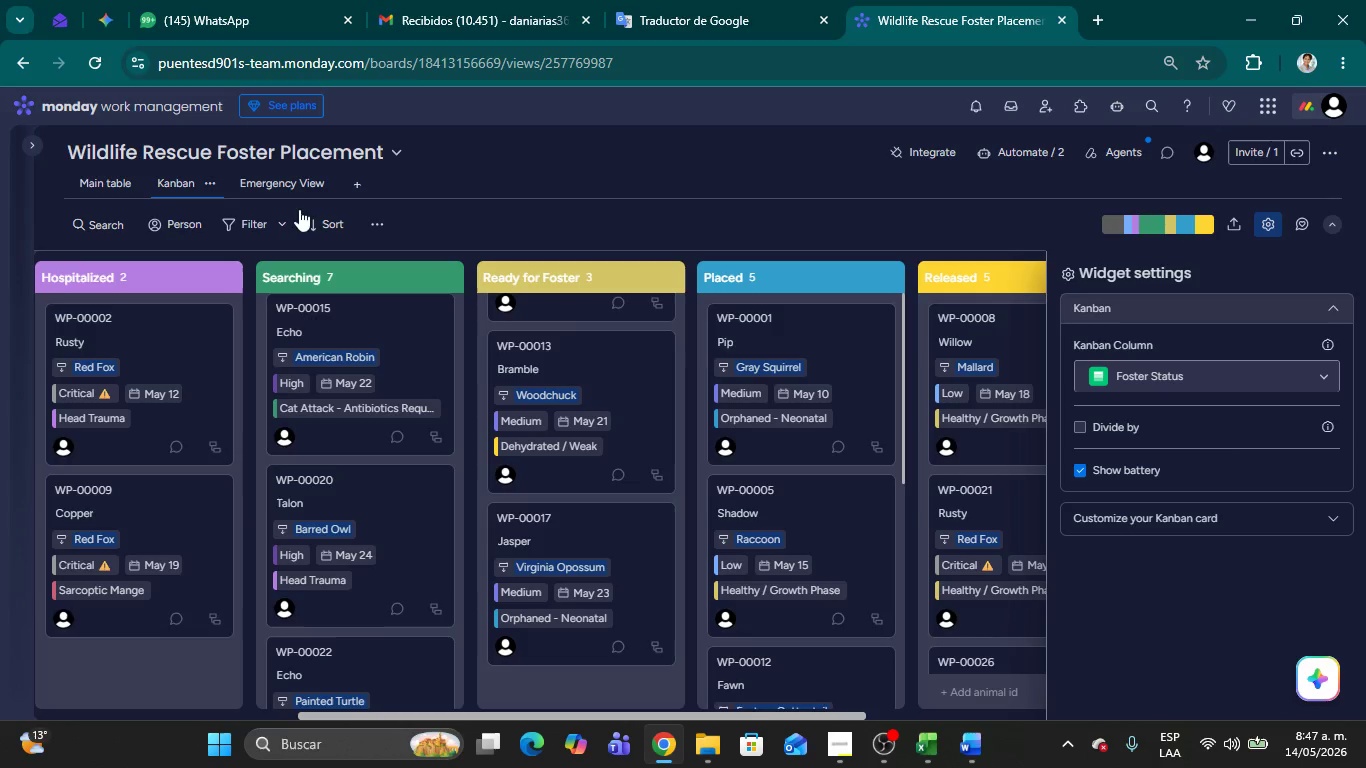 
left_click([274, 184])
 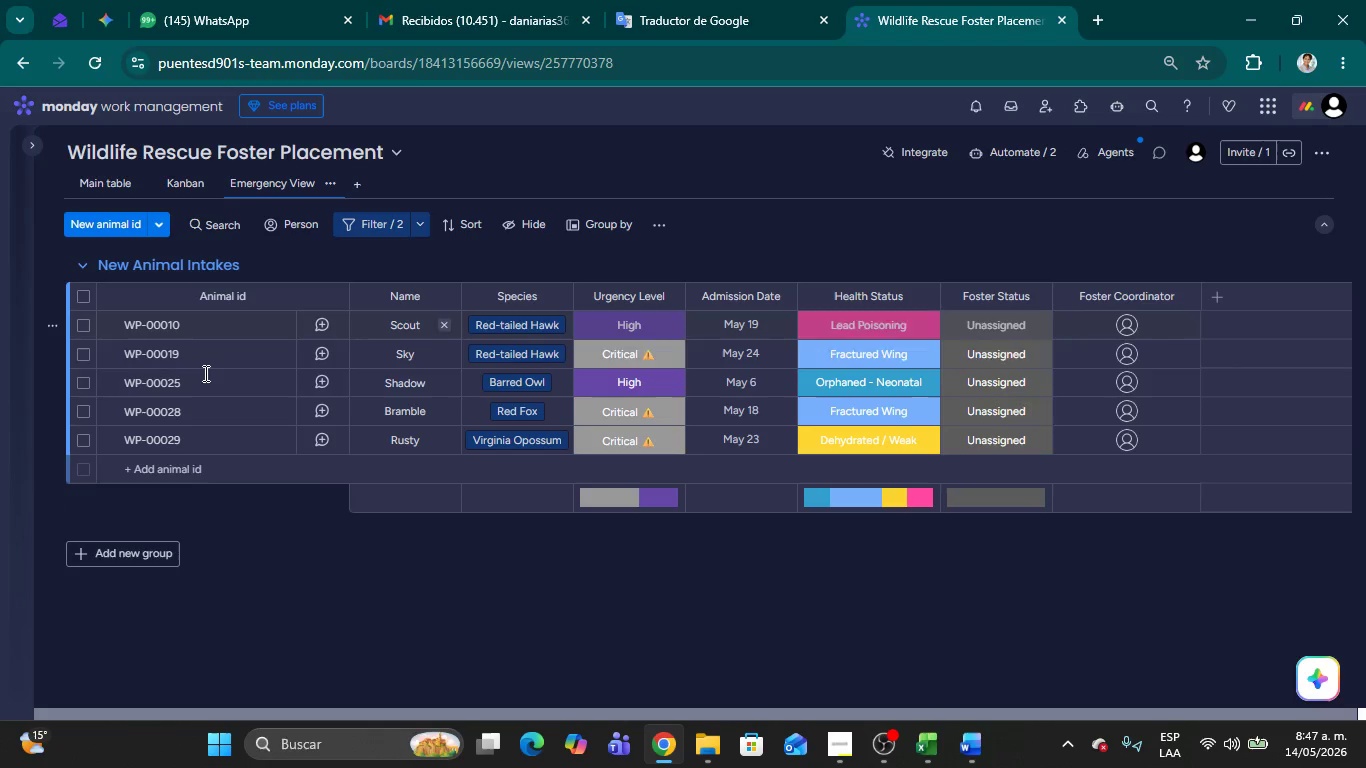 
wait(6.87)
 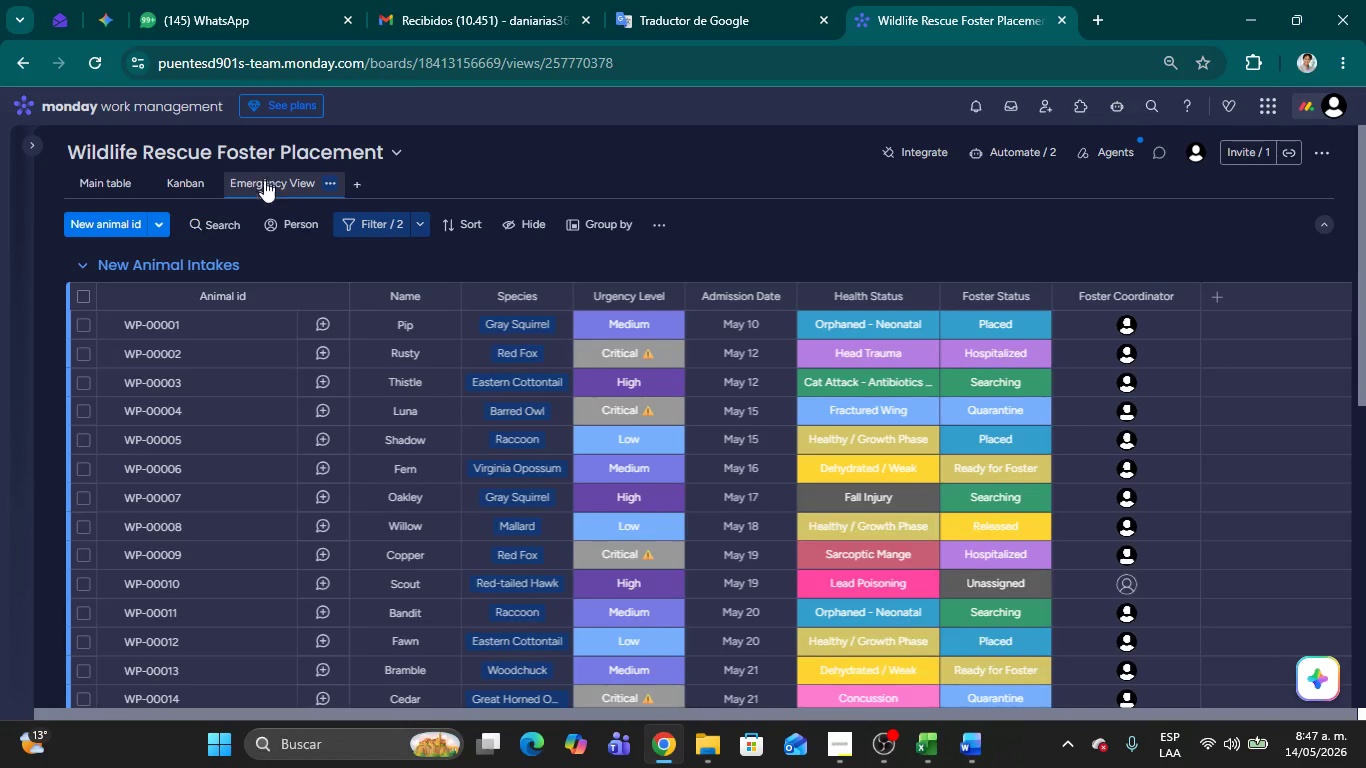 
mouse_move([428, 298])
 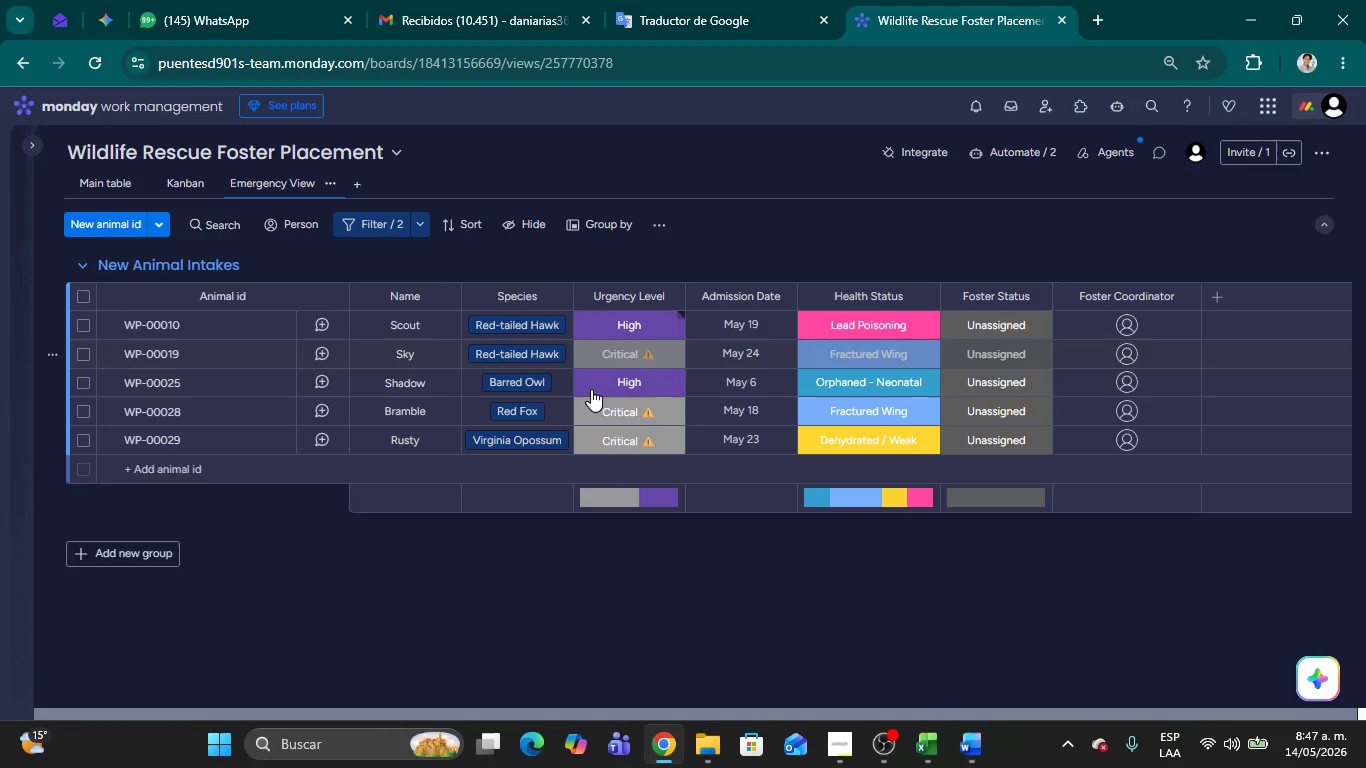 
wait(8.06)
 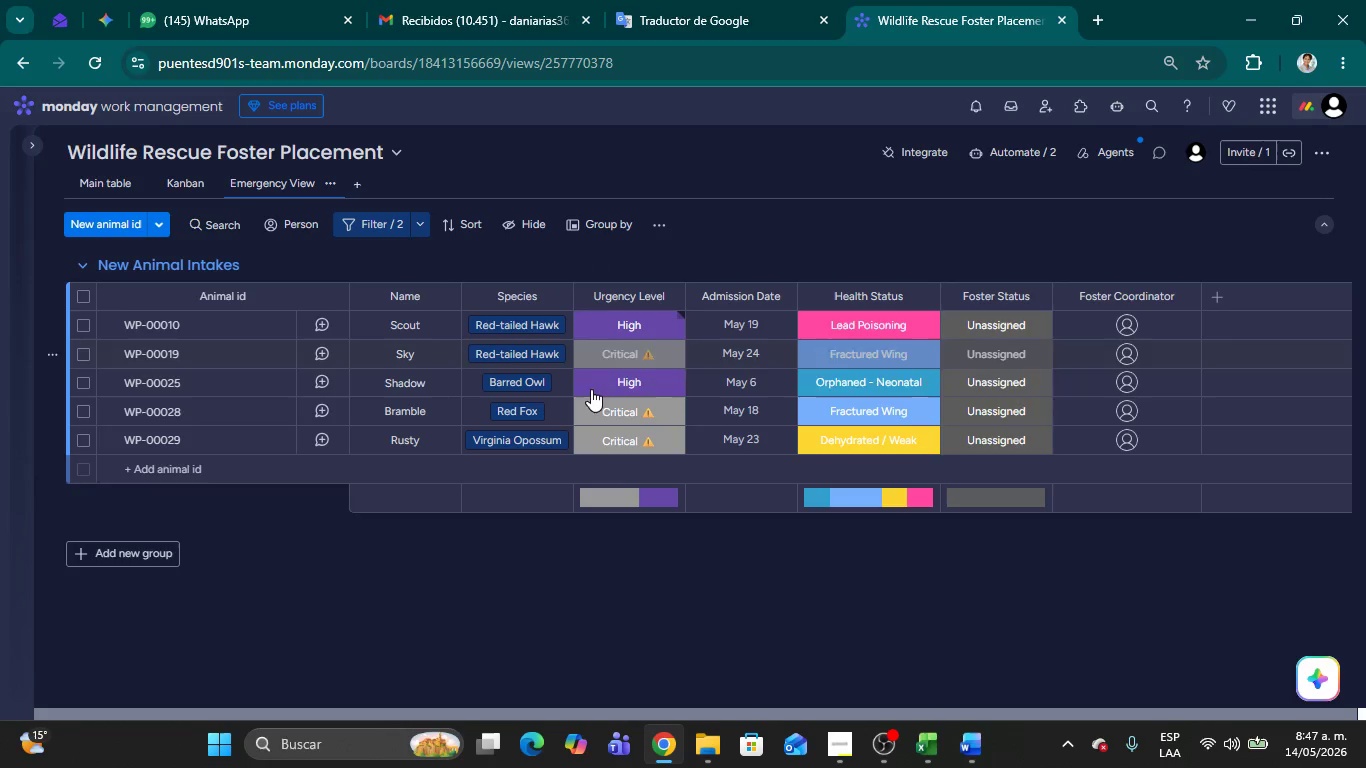 
mouse_move([862, 313])
 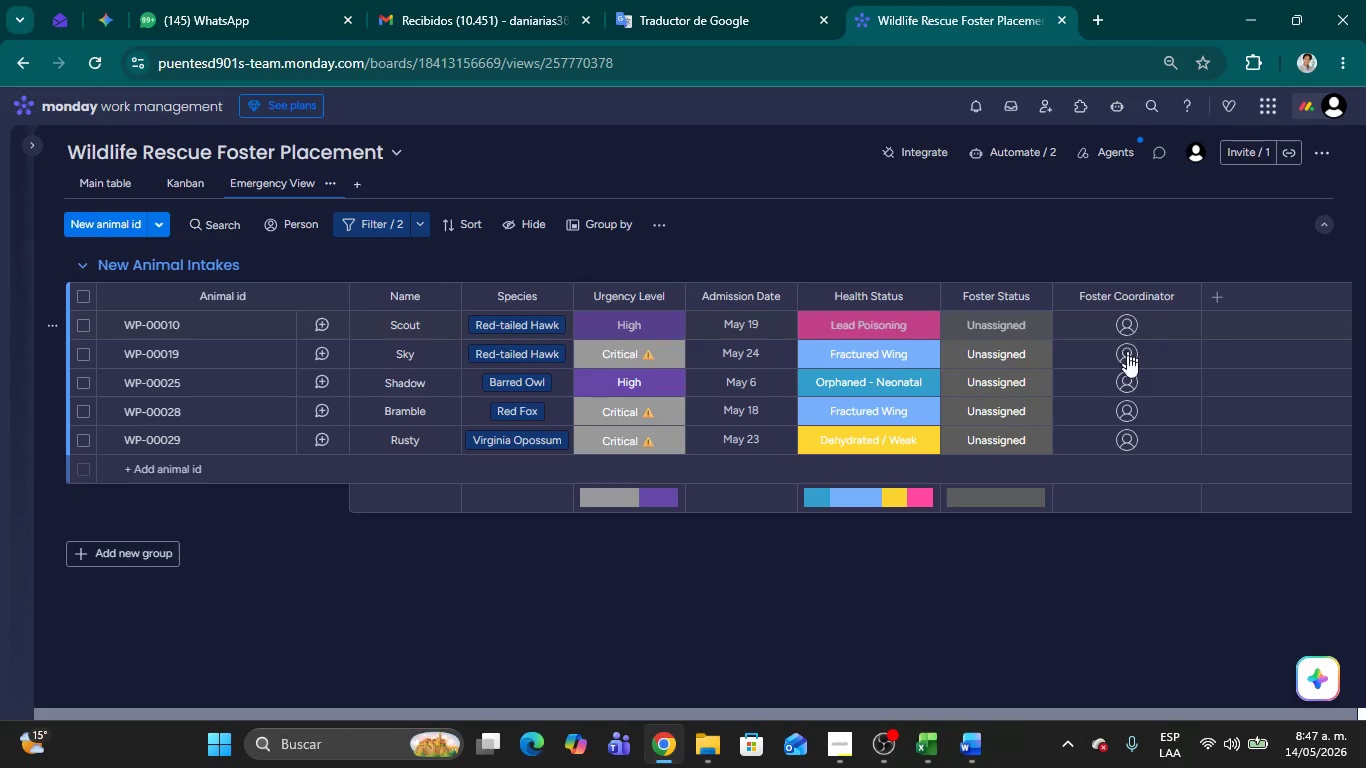 
wait(7.86)
 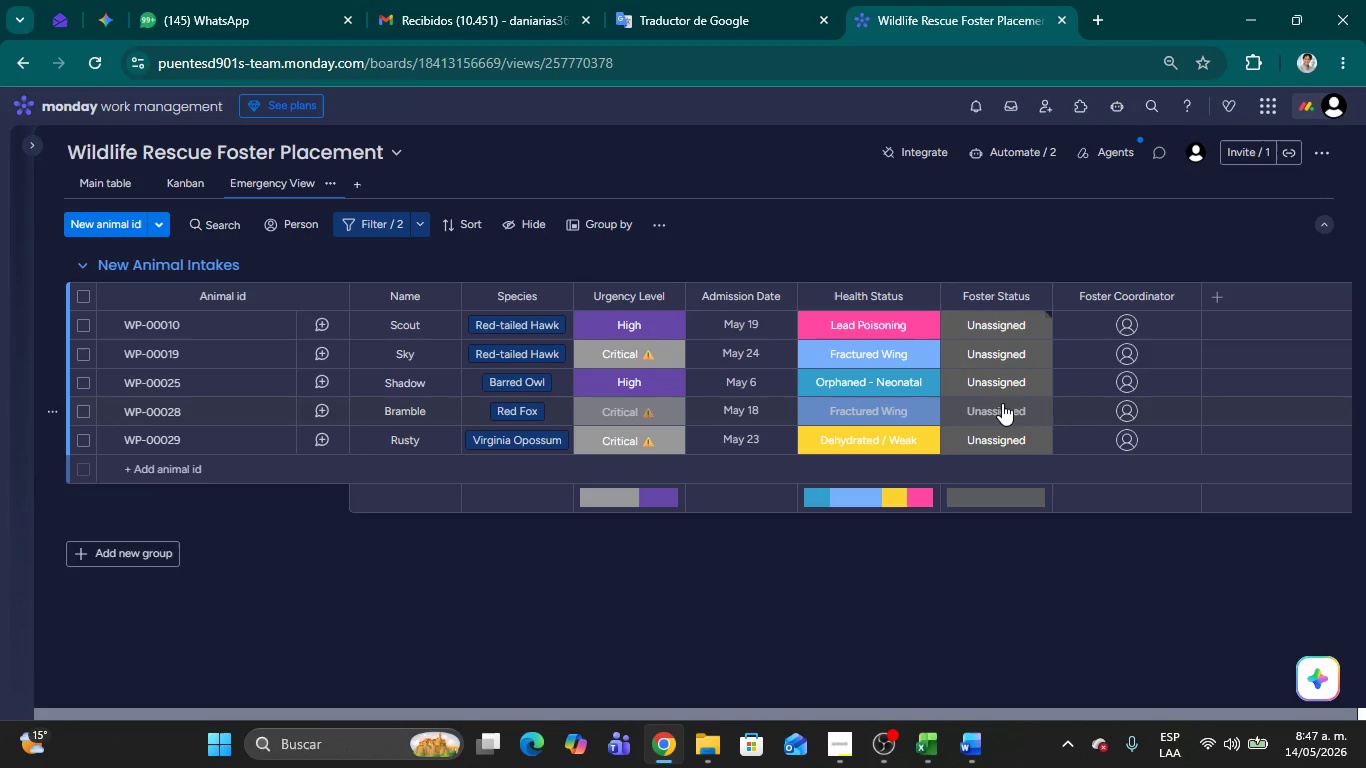 
left_click([380, 230])
 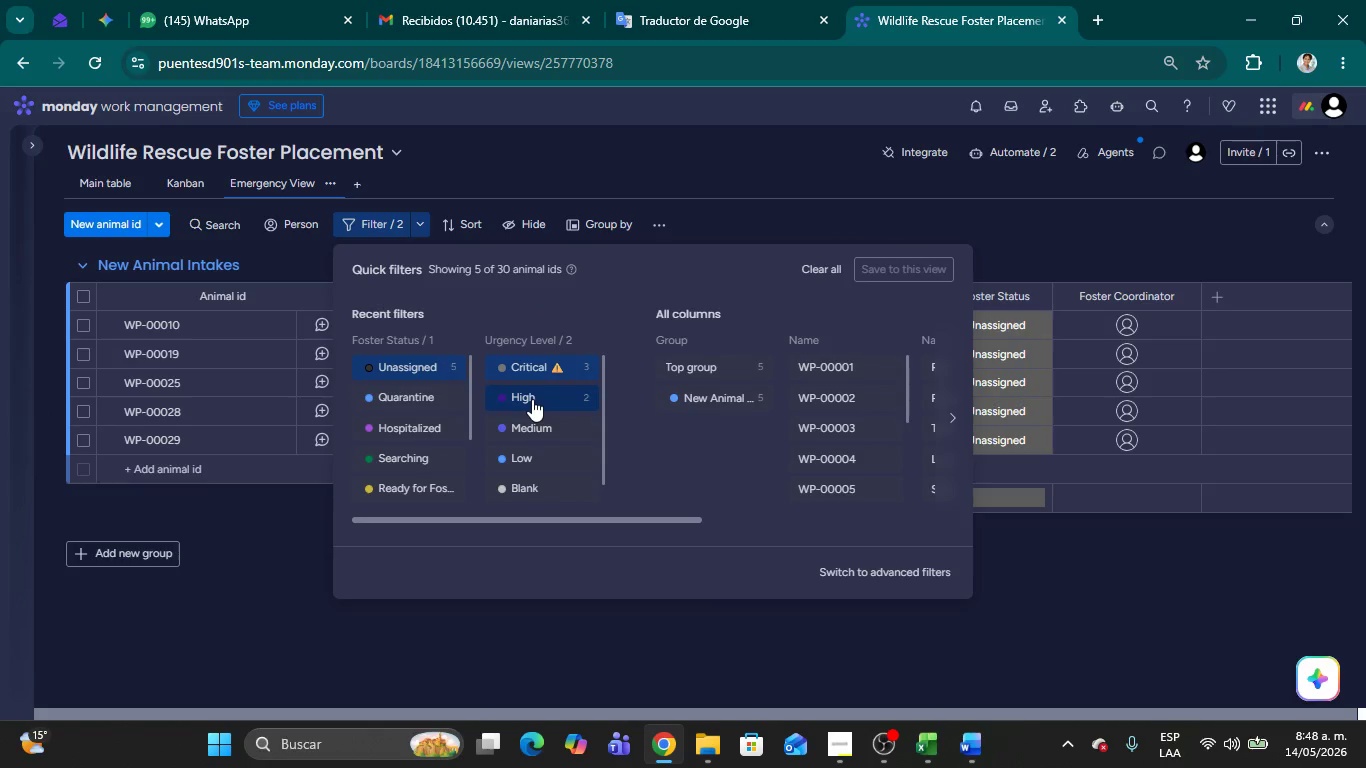 
wait(6.06)
 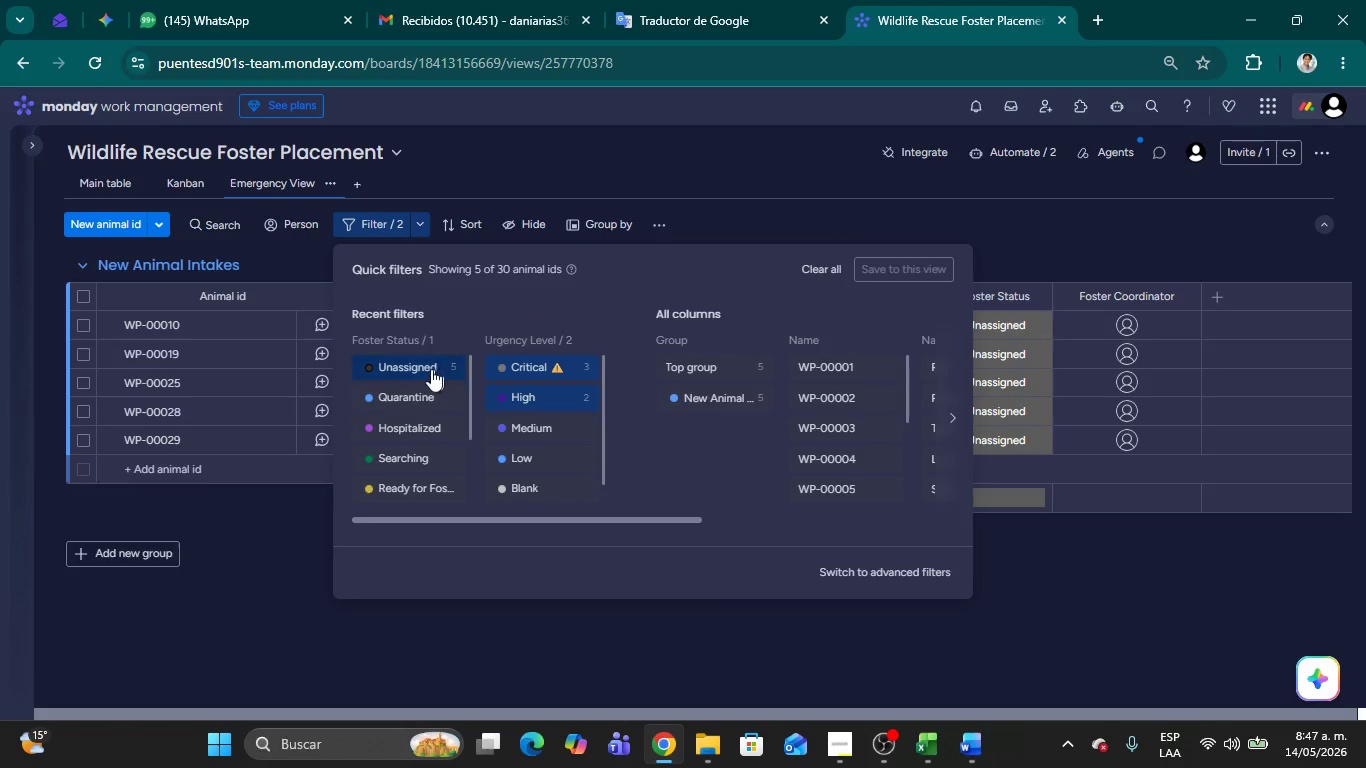 
left_click([724, 633])
 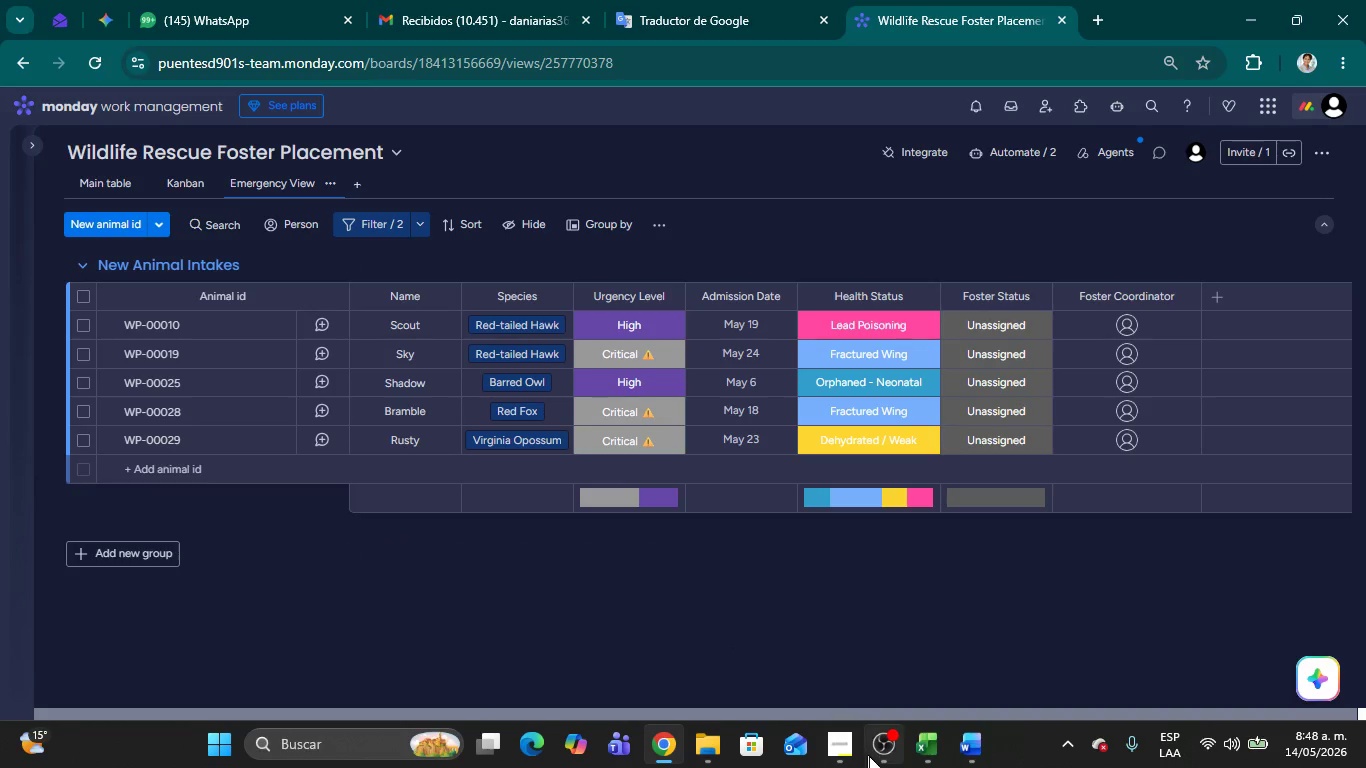 
left_click([882, 759])
 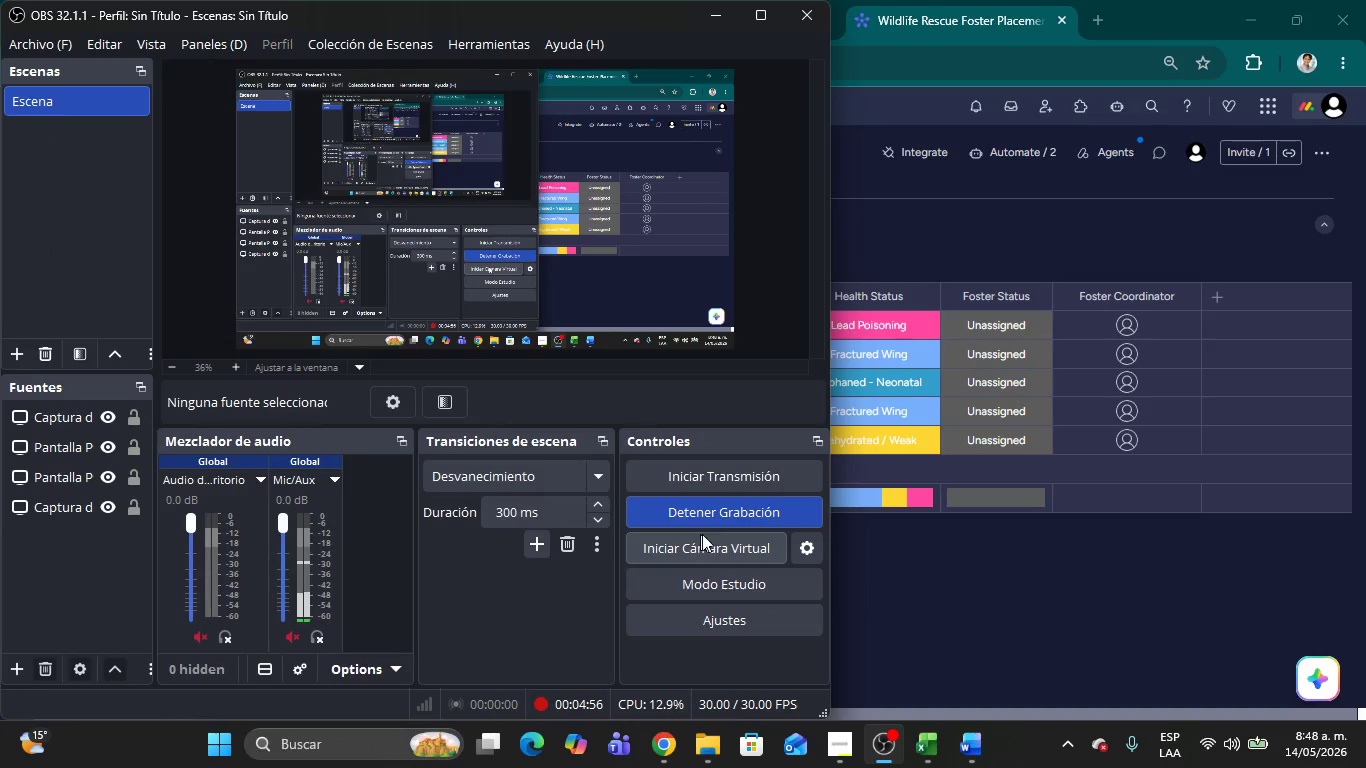 
left_click([705, 514])
 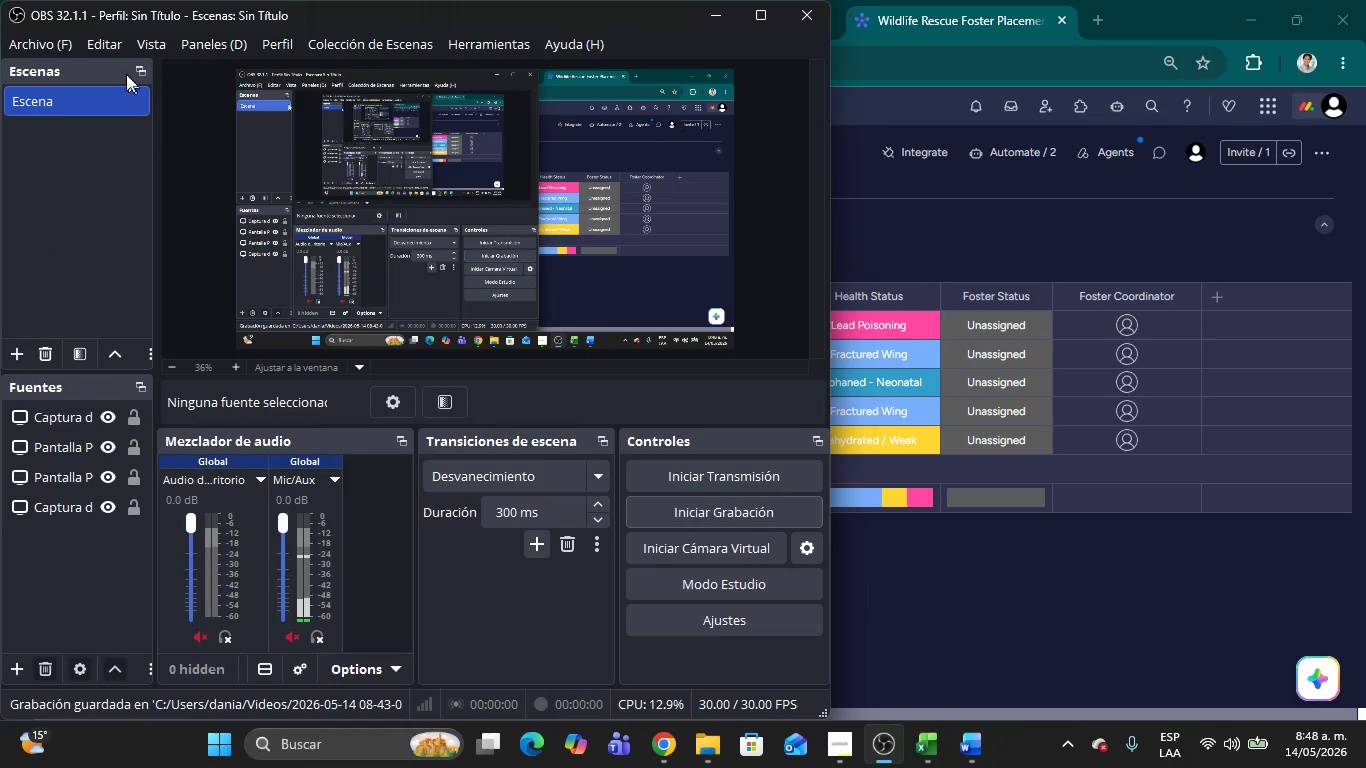 
left_click([15, 42])
 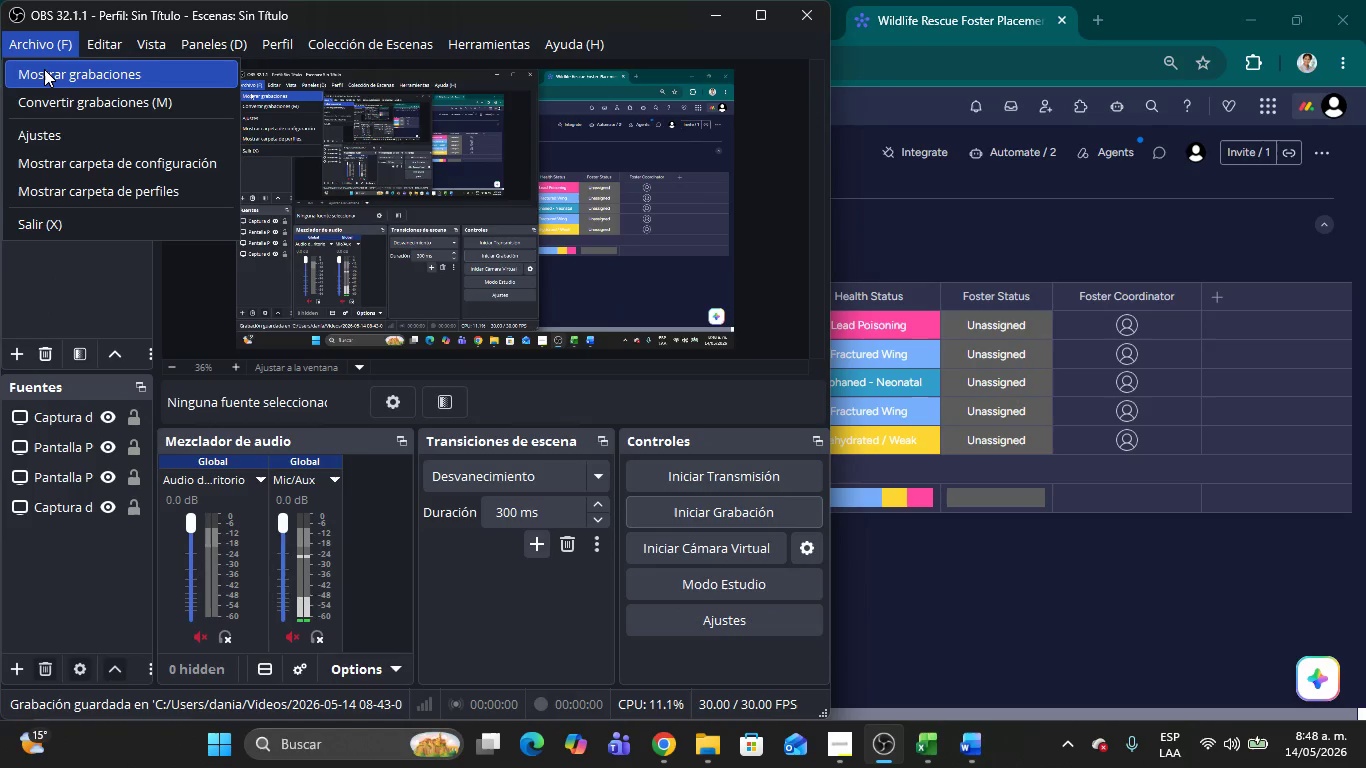 
left_click([44, 69])
 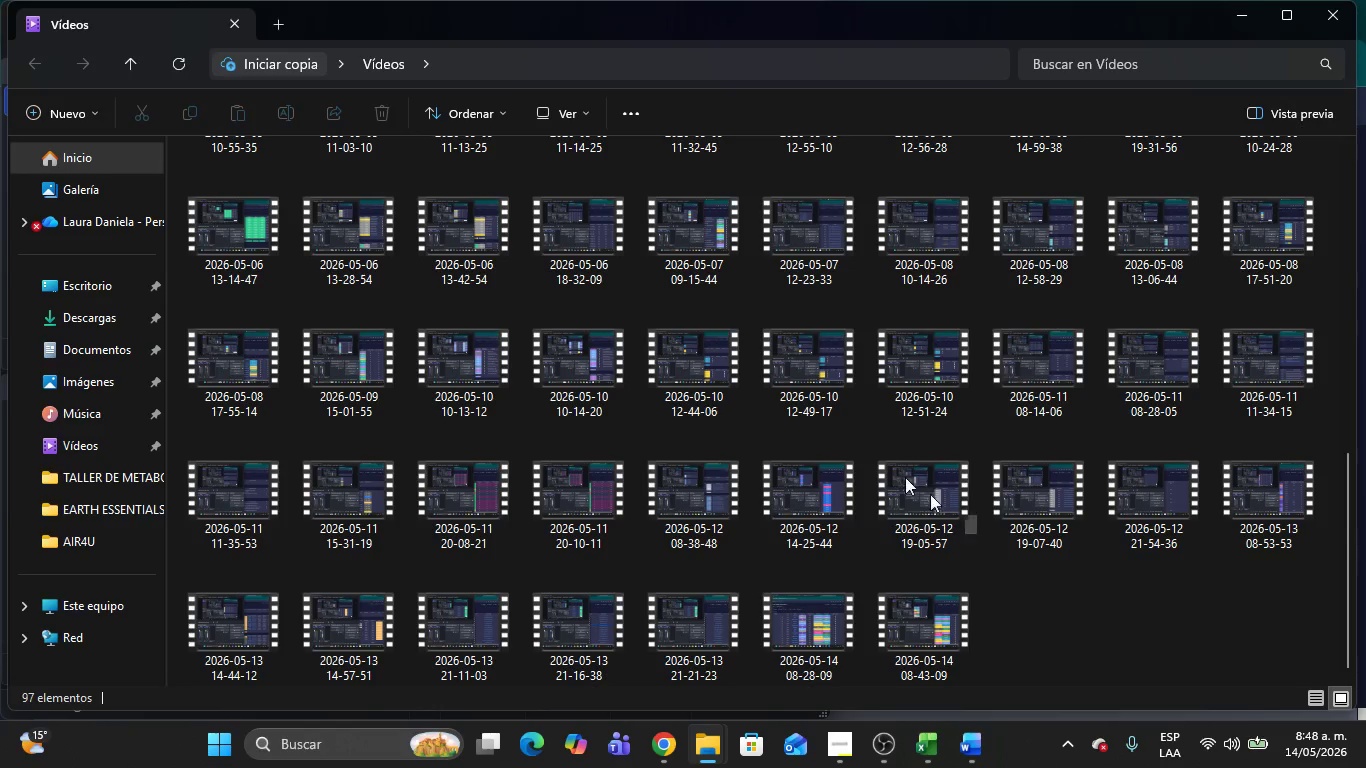 
scroll: coordinate [854, 429], scroll_direction: down, amount: 14.0
 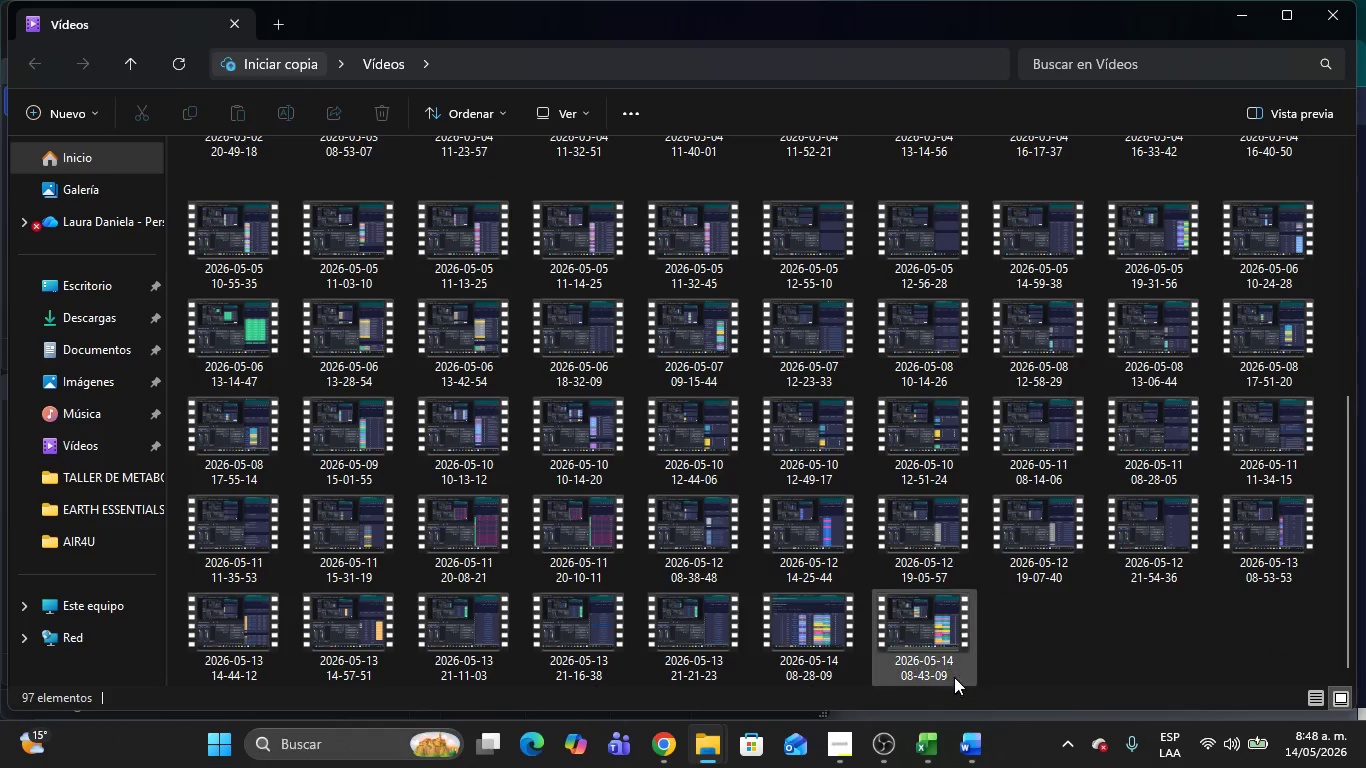 
mouse_move([898, 627])
 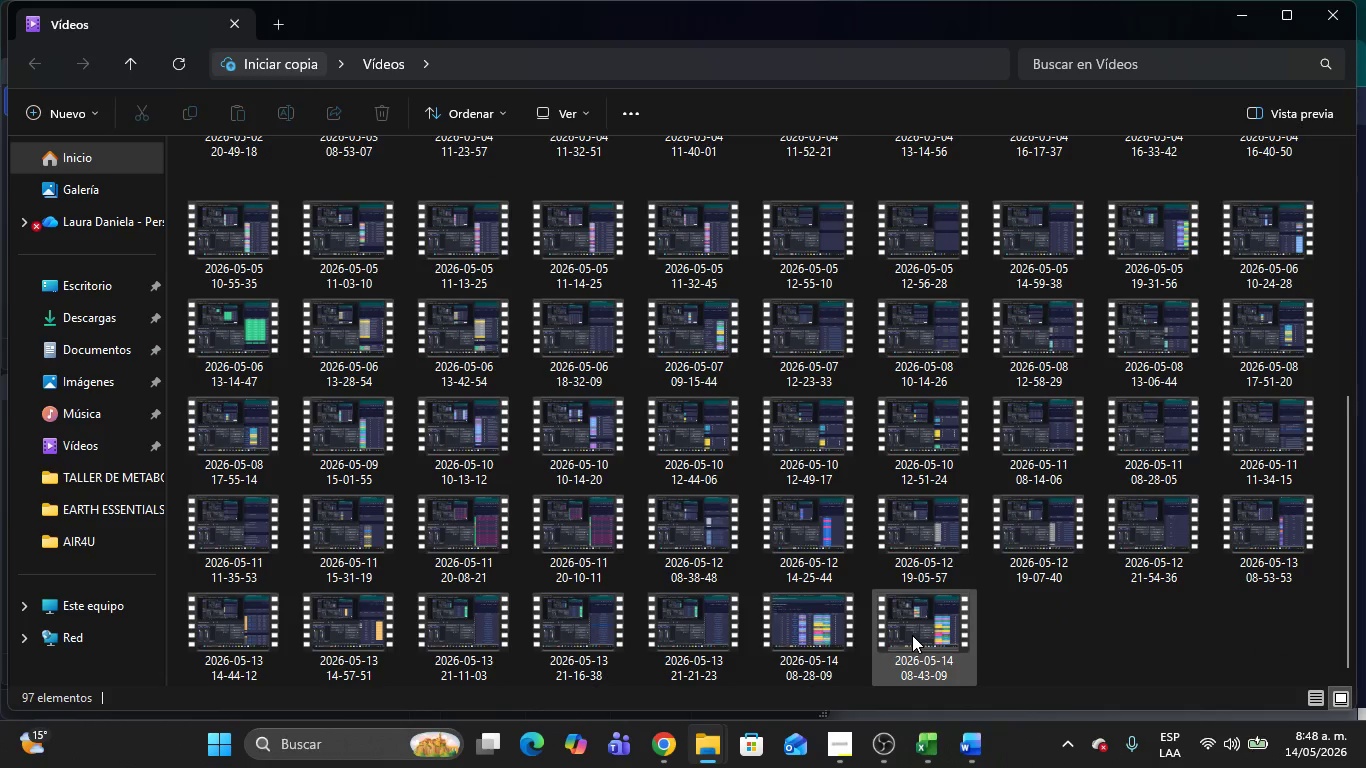 
double_click([912, 635])
 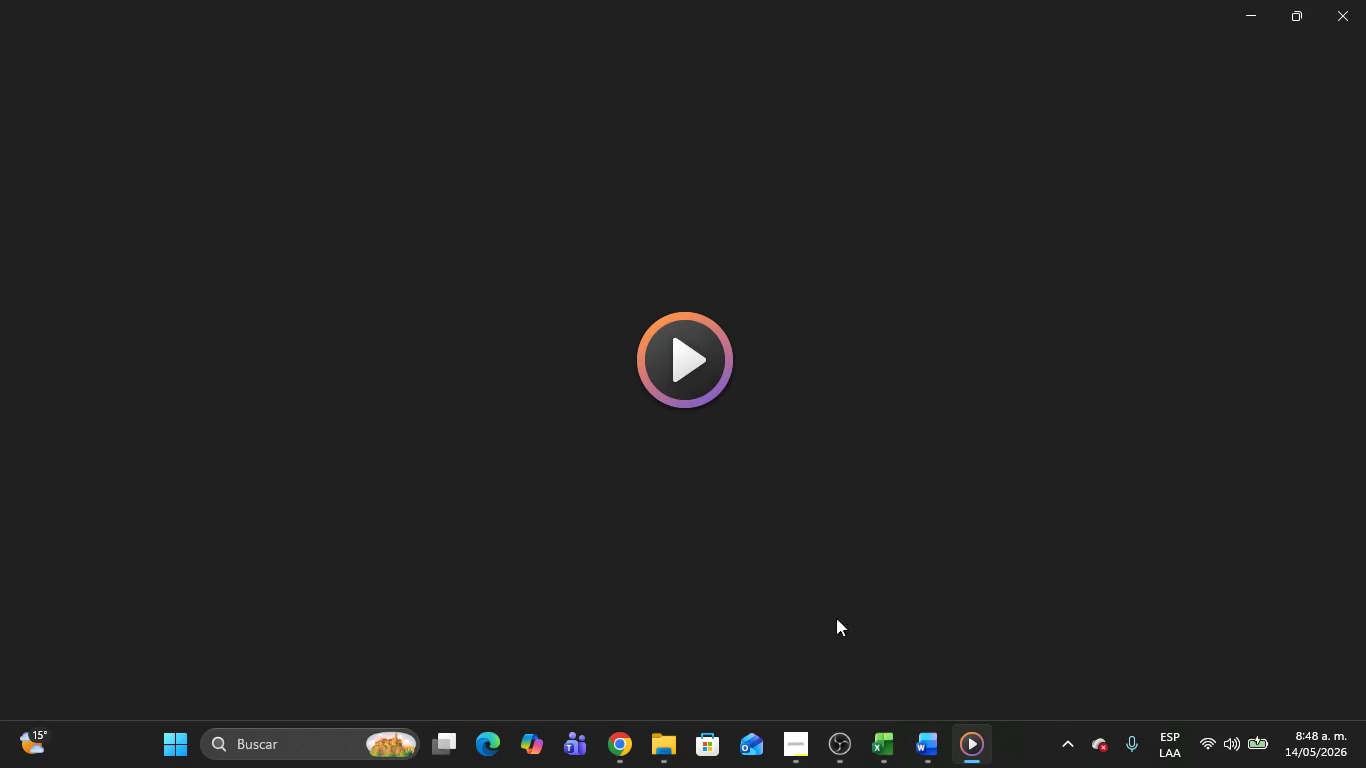 
mouse_move([714, 564])
 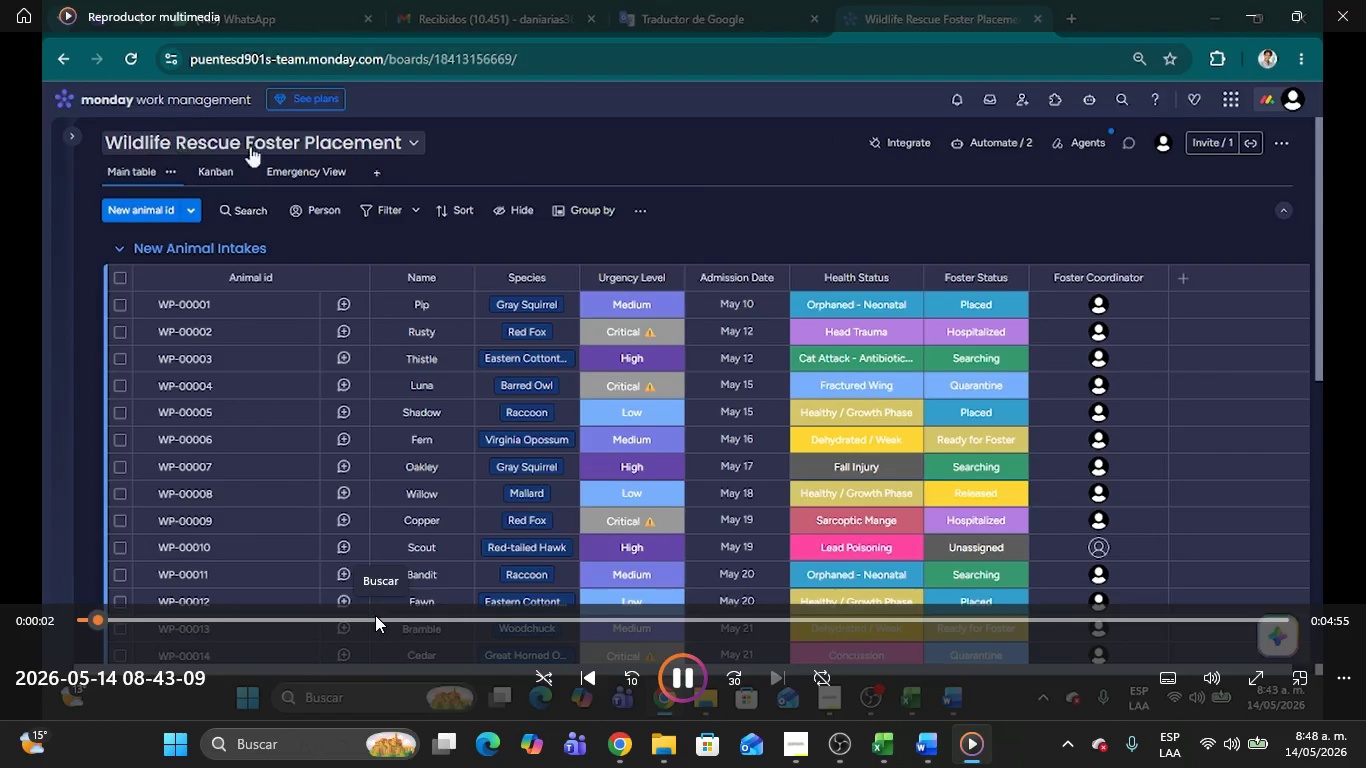 
left_click([372, 618])
 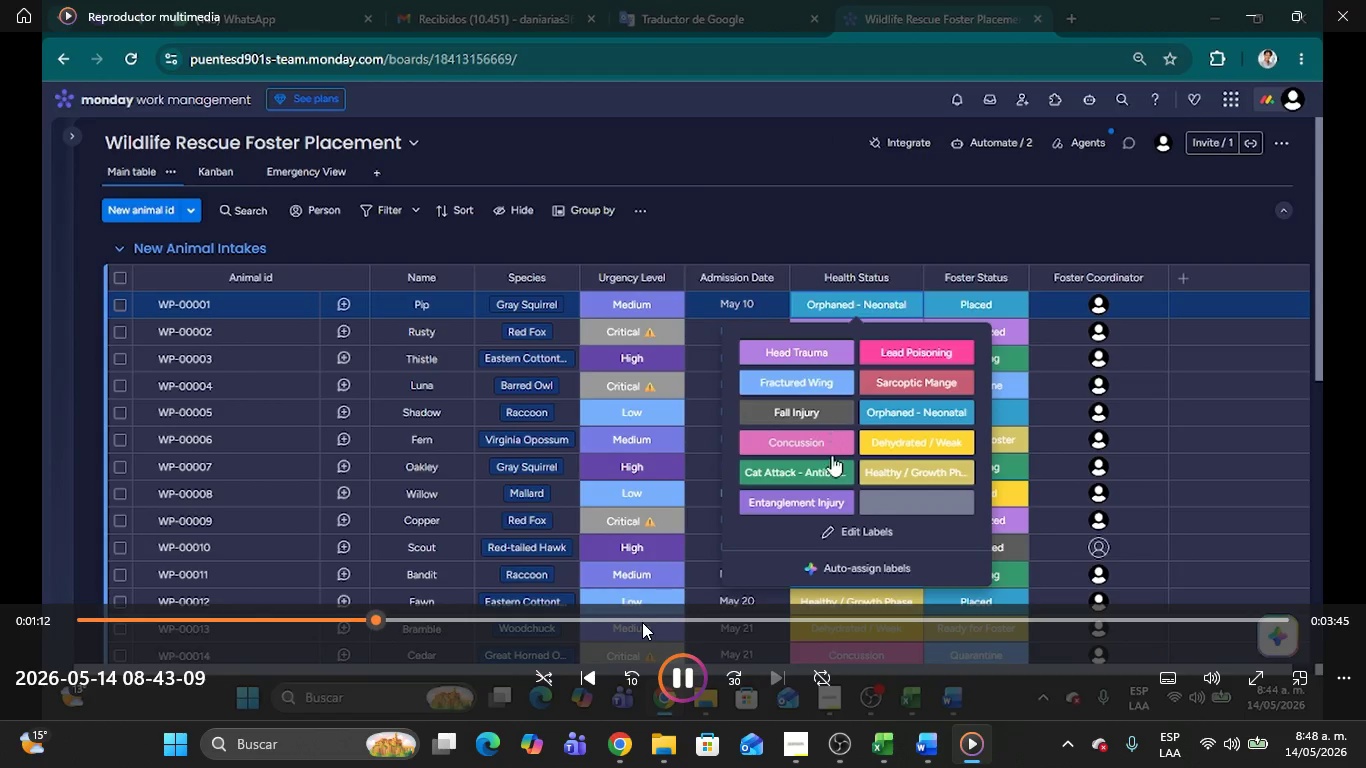 
left_click([644, 617])
 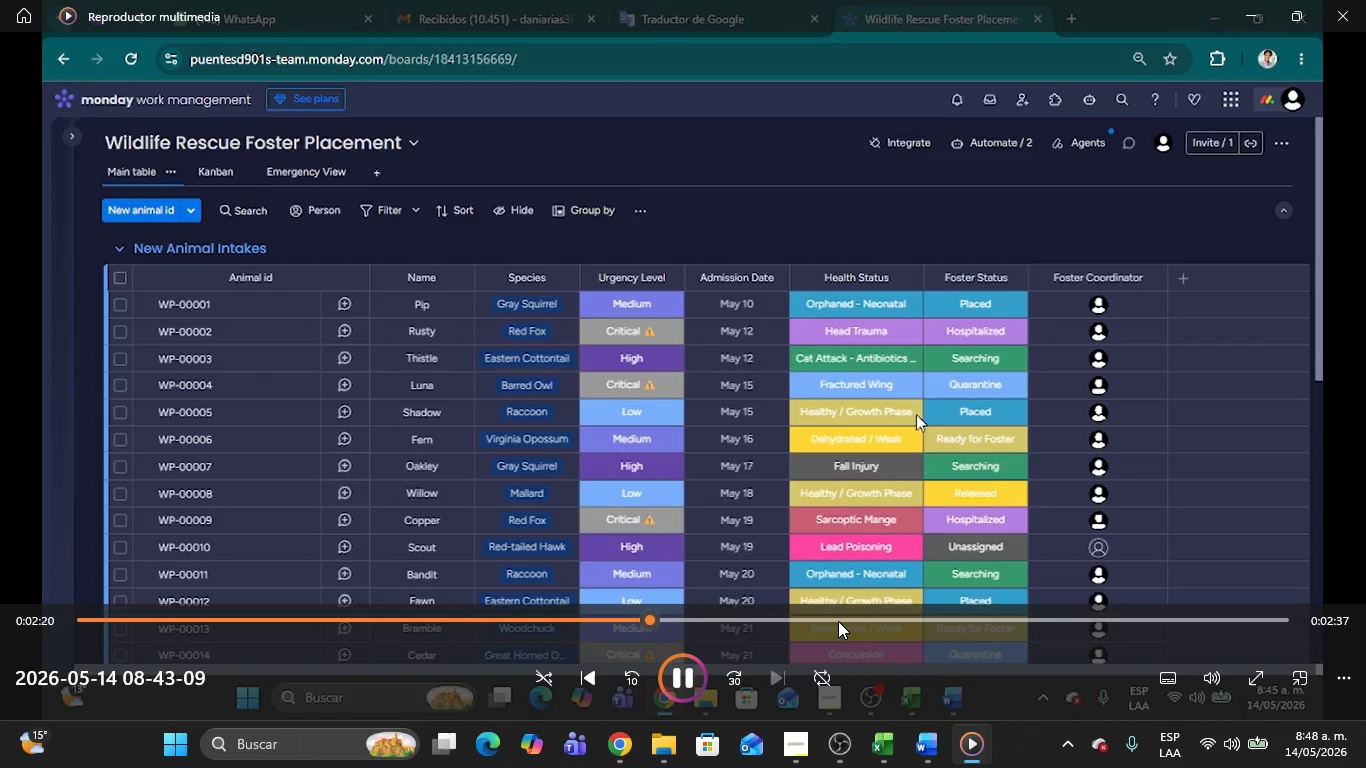 
left_click([838, 621])
 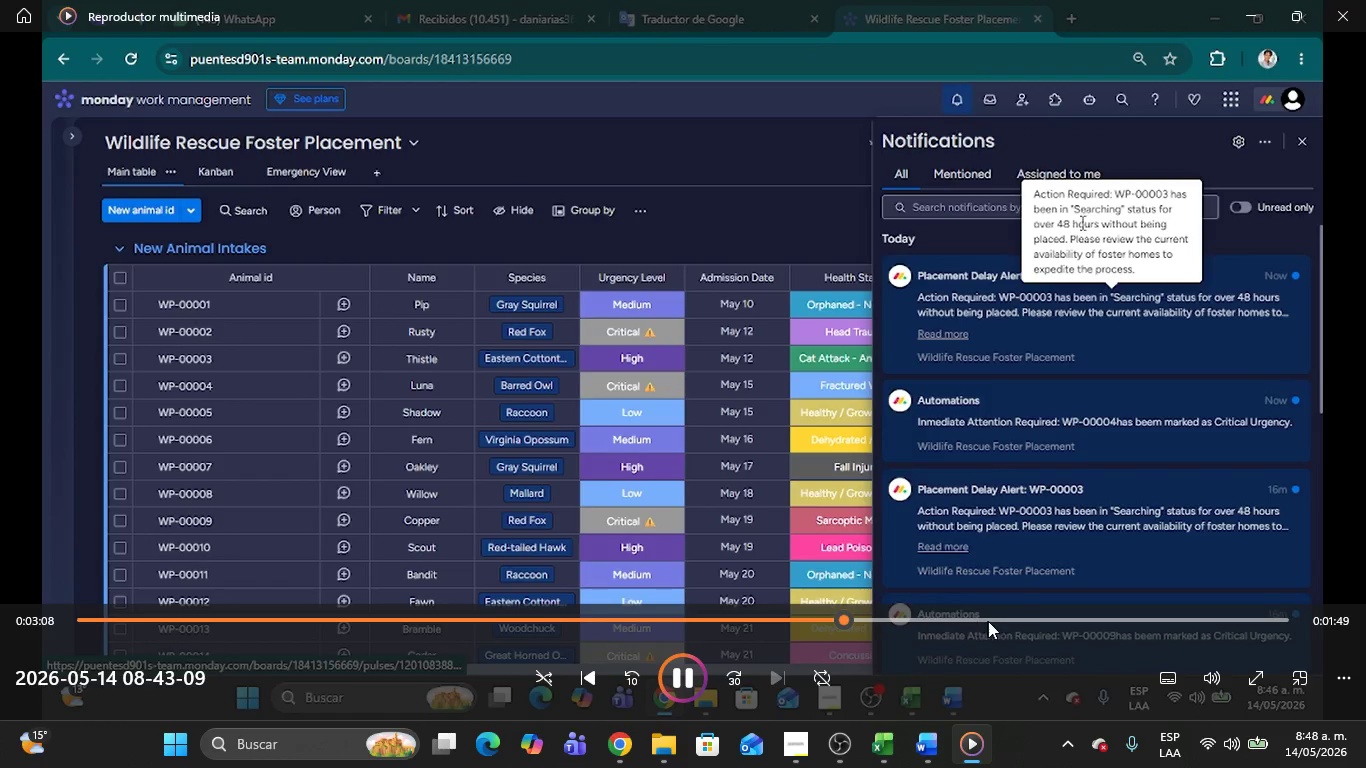 
left_click([994, 621])
 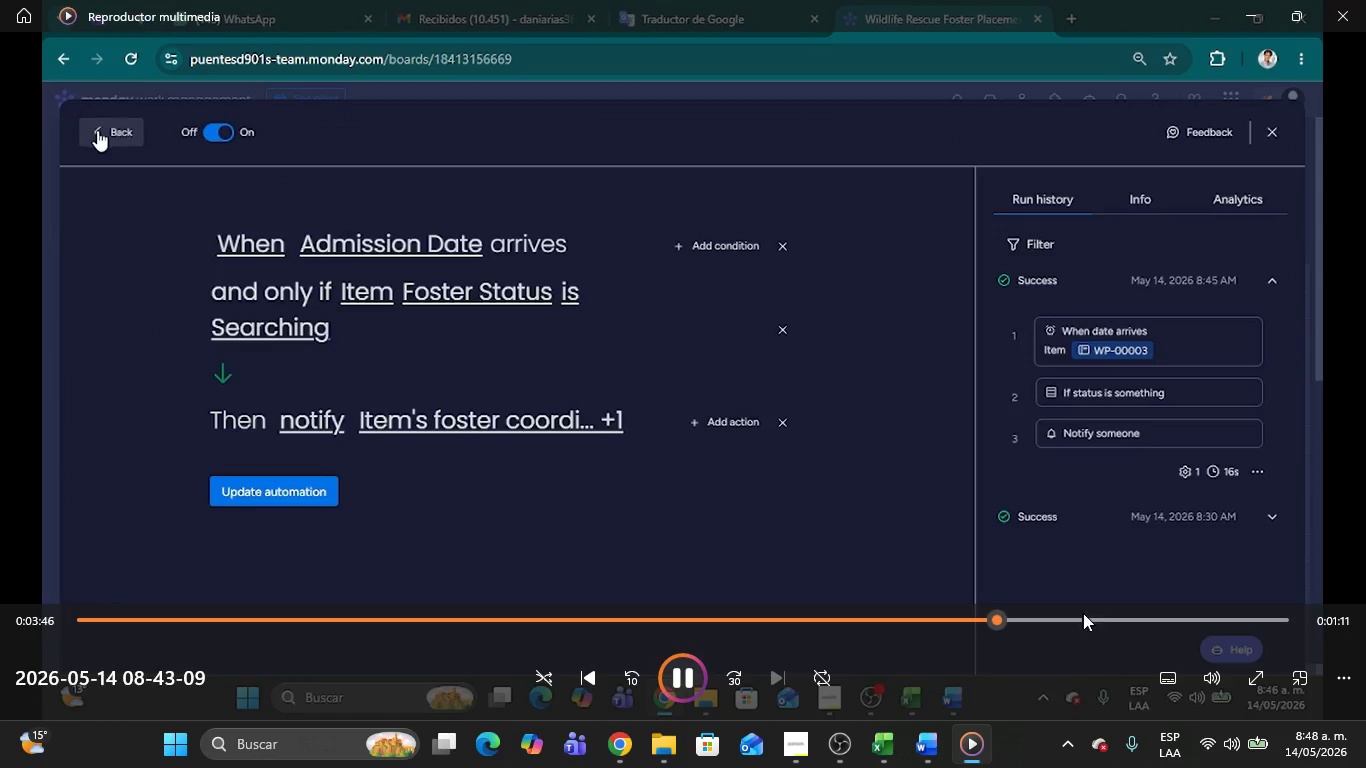 
left_click([1106, 613])
 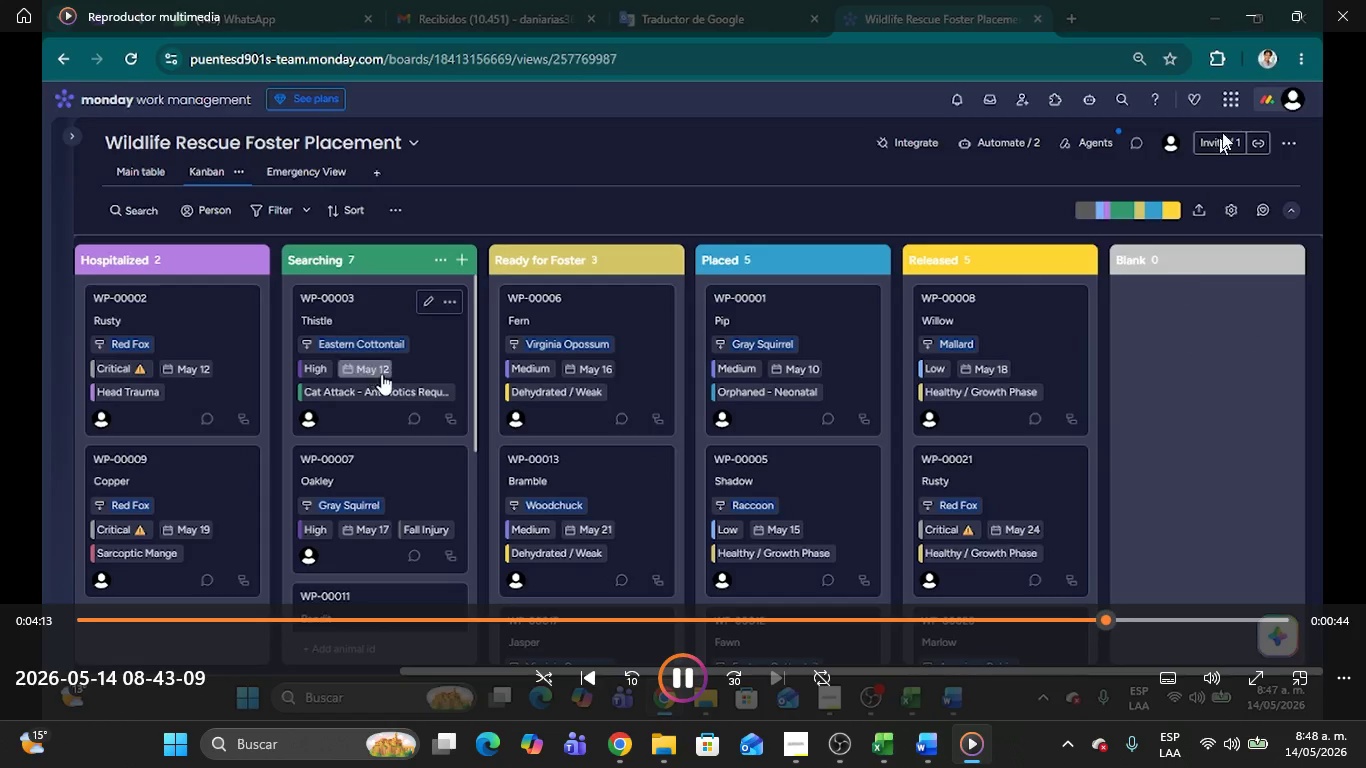 
left_click([1365, 0])
 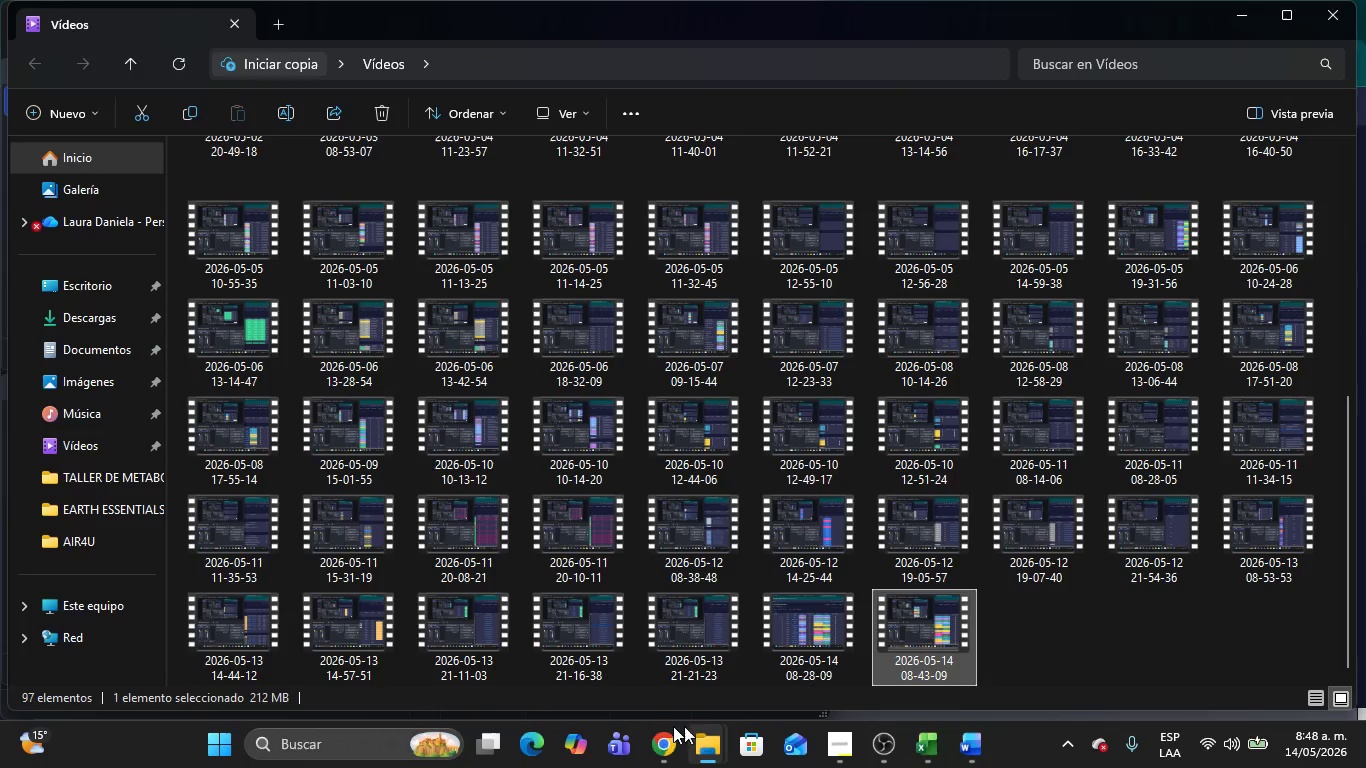 
left_click([655, 733])
 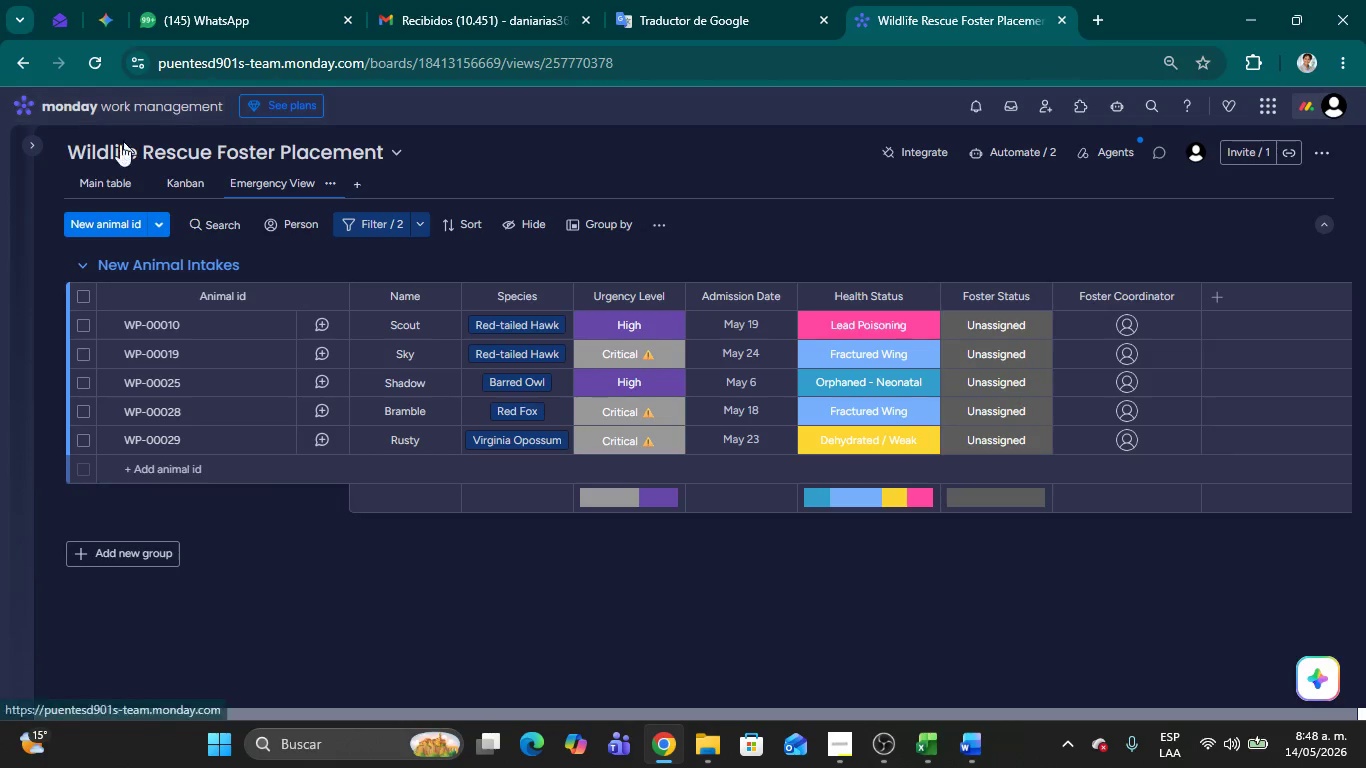 
left_click([94, 179])
 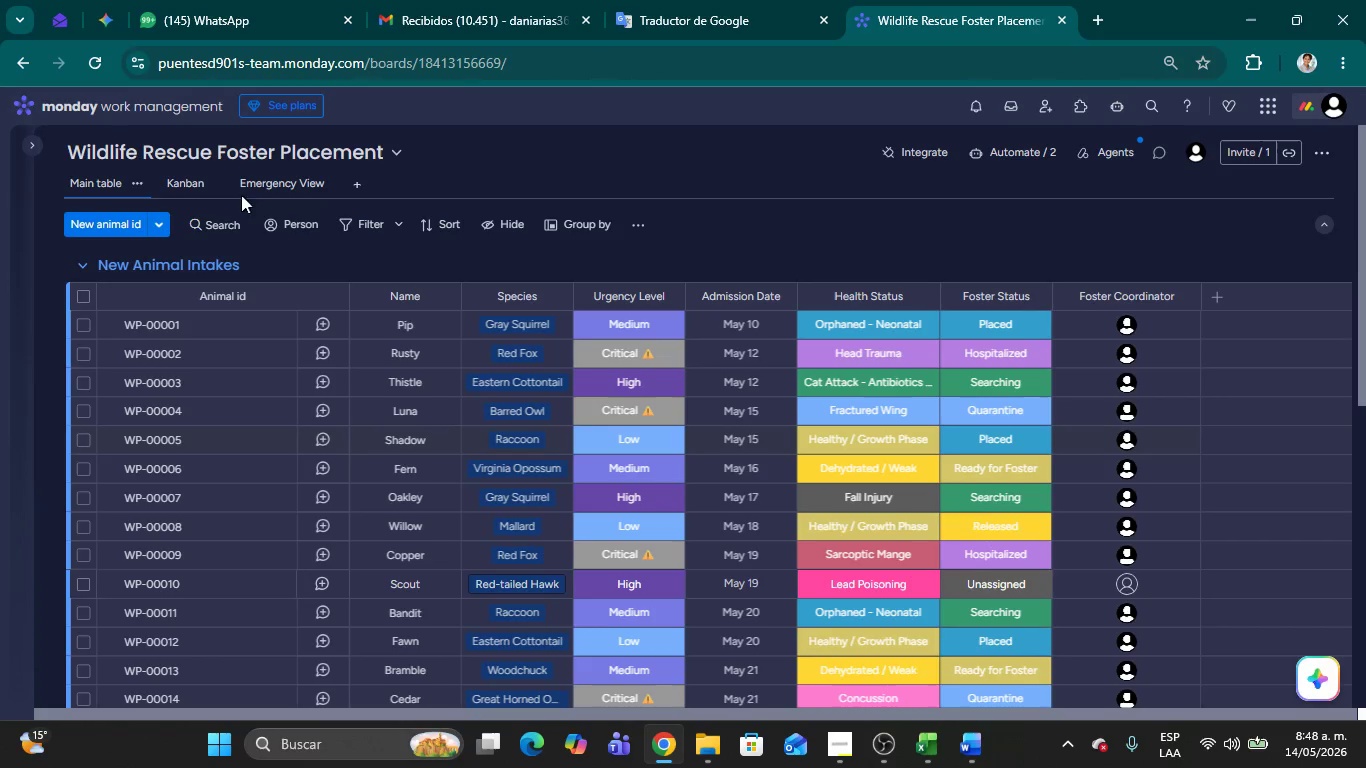 
mouse_move([185, 207])
 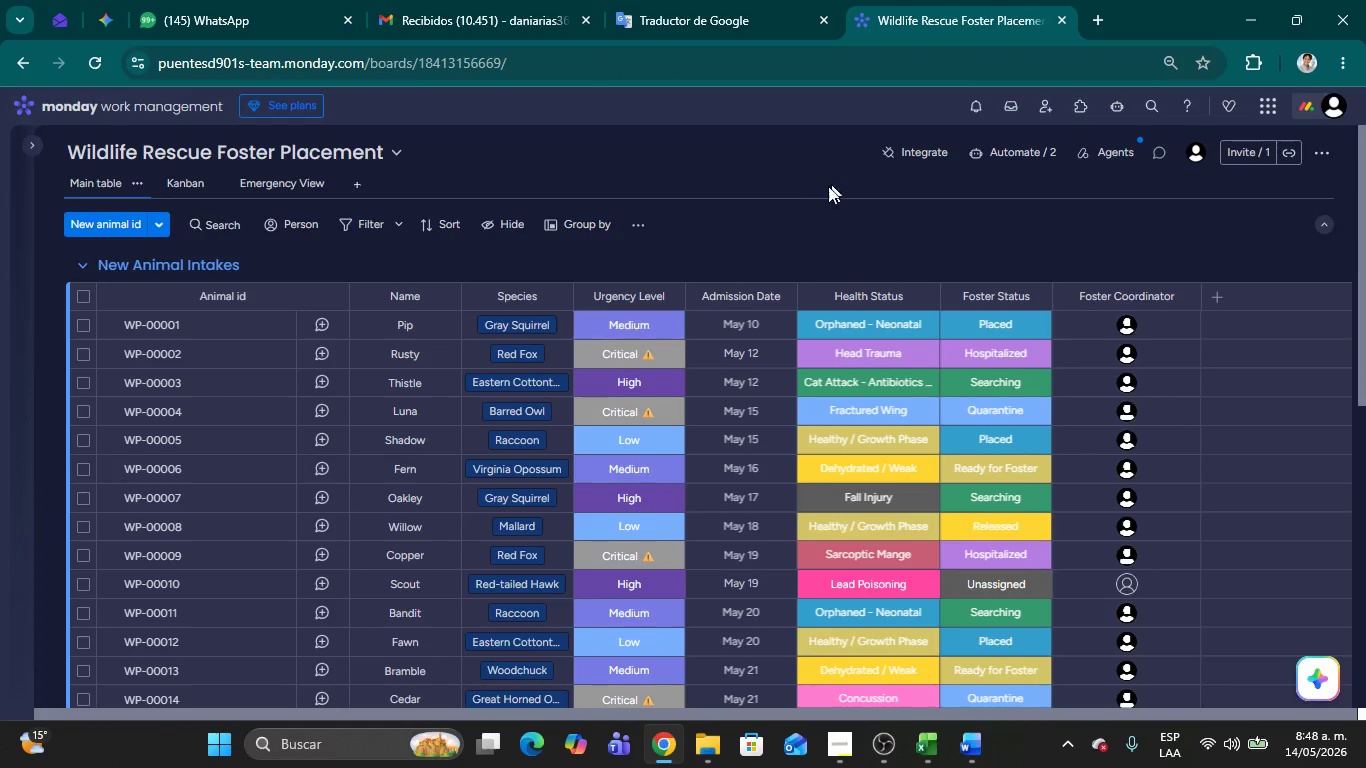 
left_click([810, 211])
 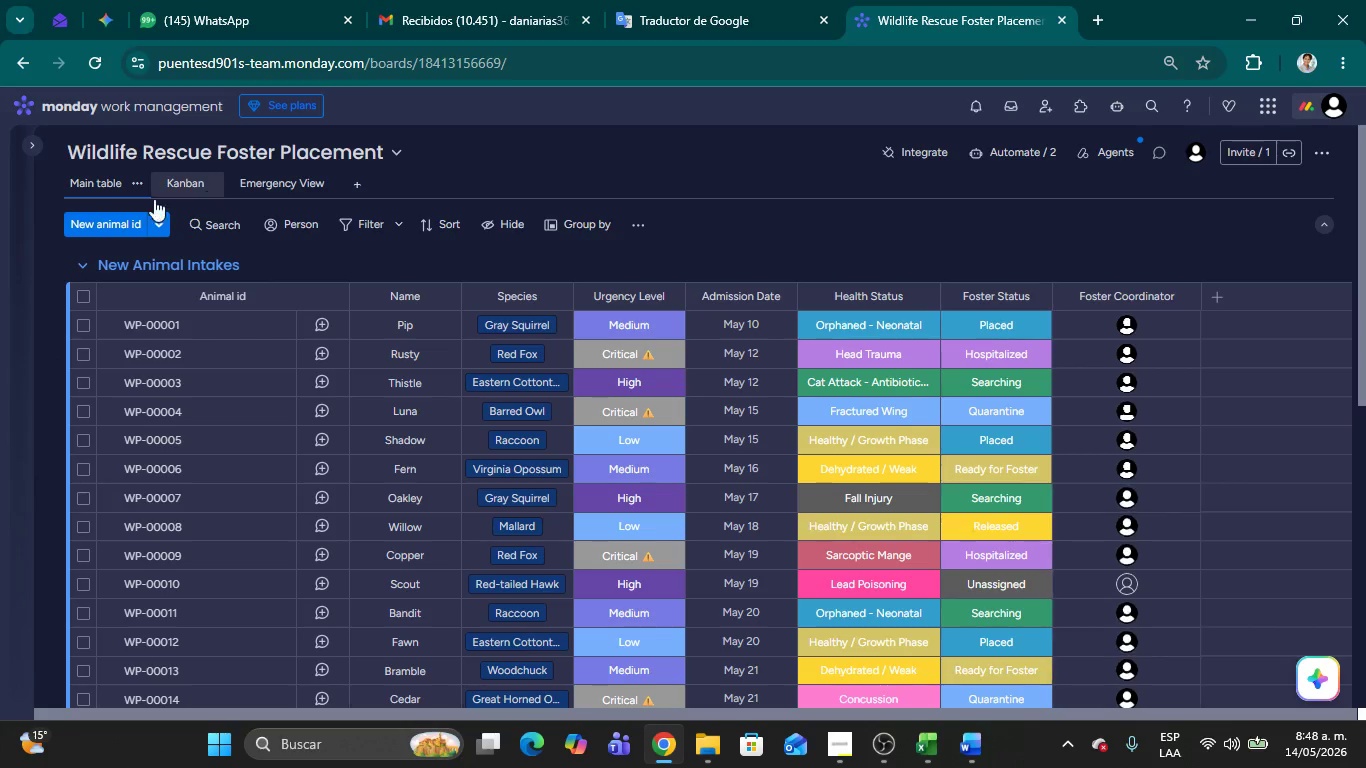 
left_click([131, 180])
 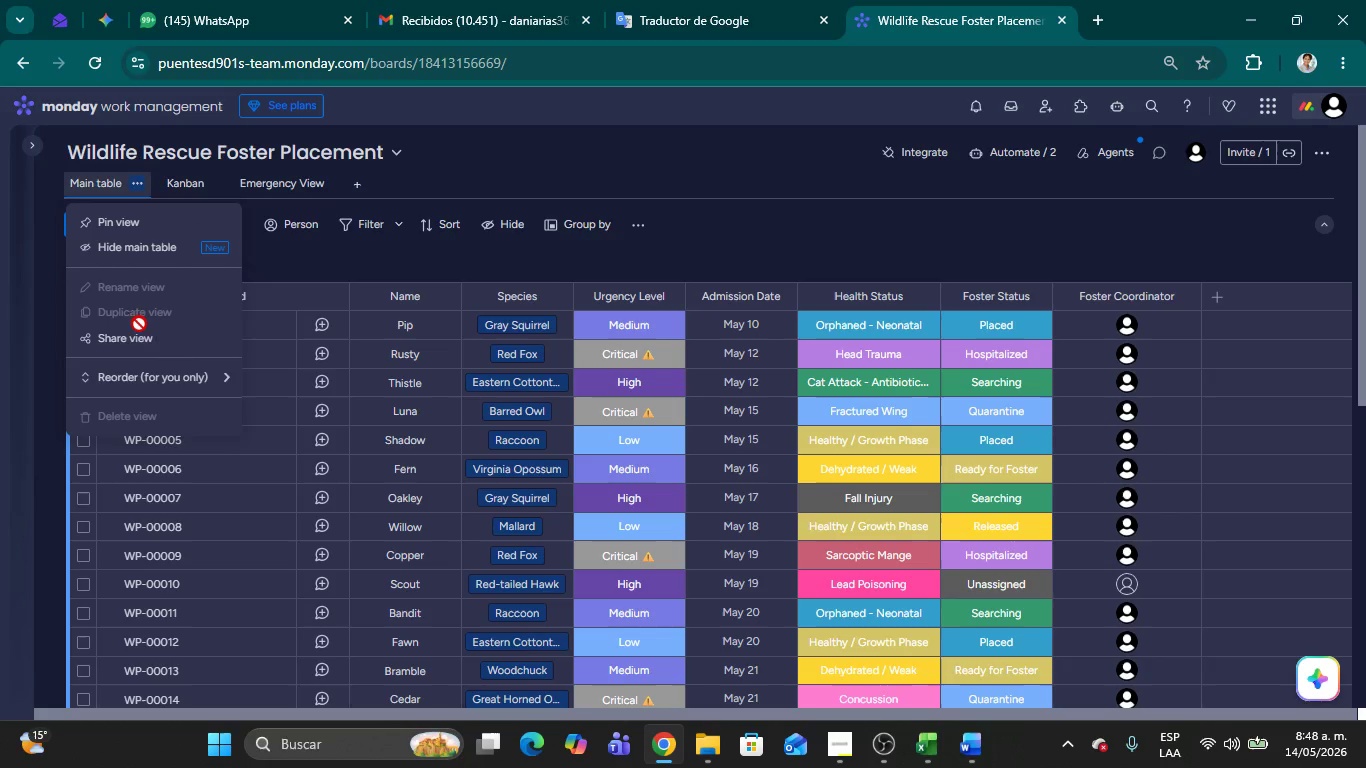 
left_click([131, 331])
 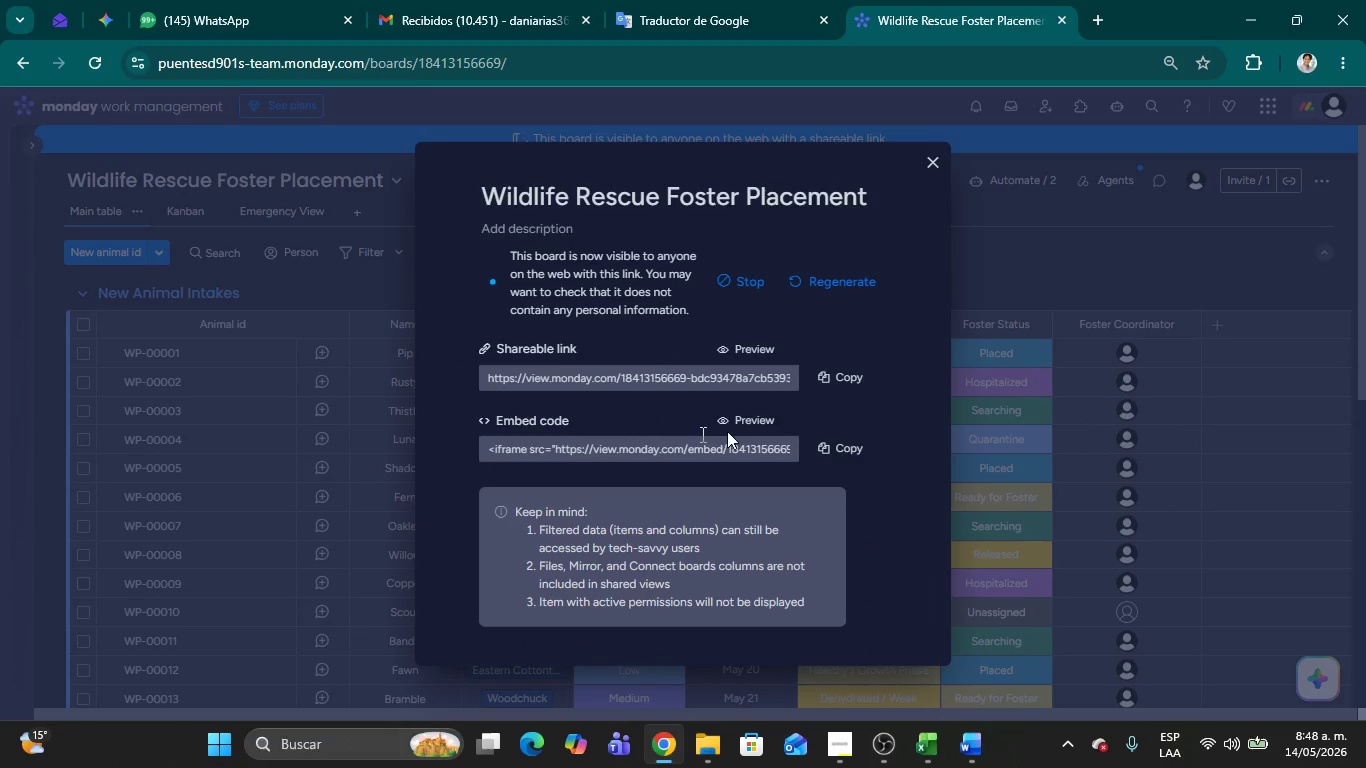 
left_click([850, 373])